 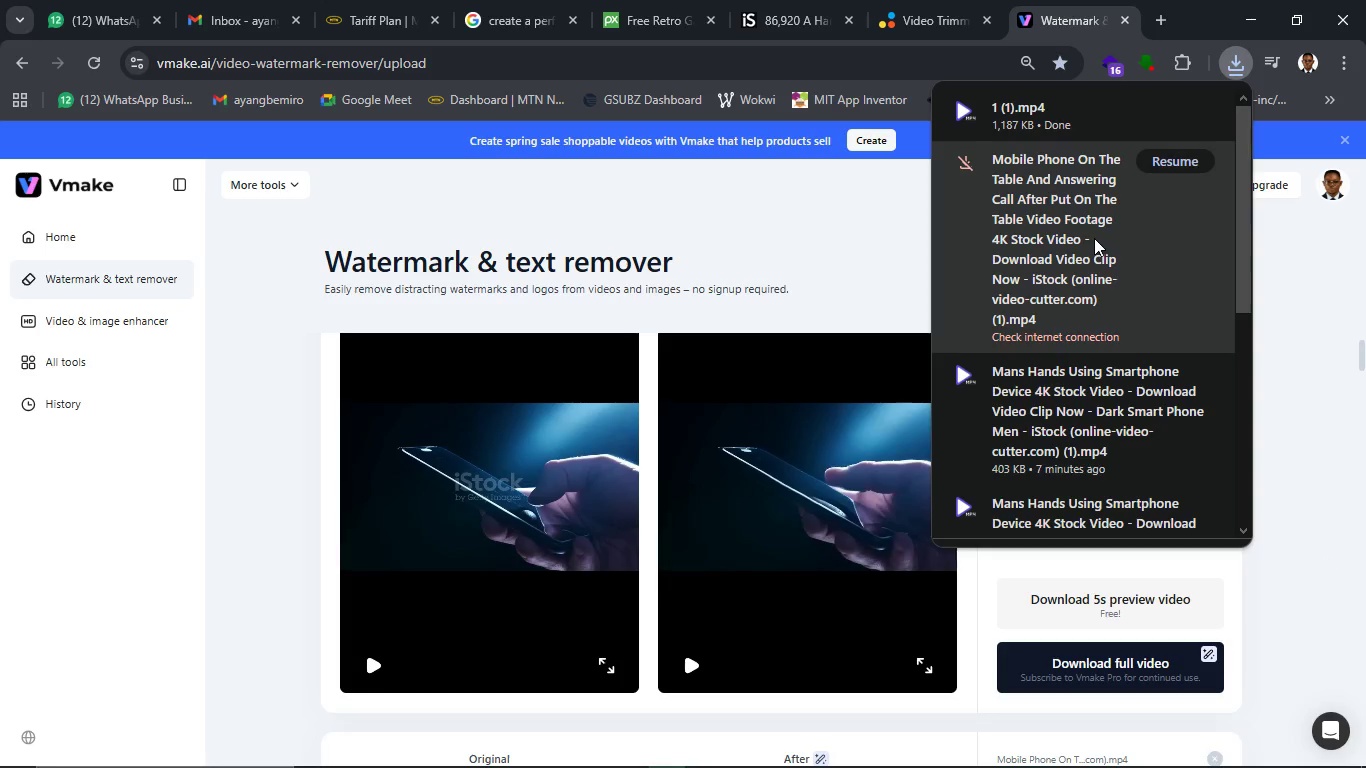 
mouse_move([657, 725])
 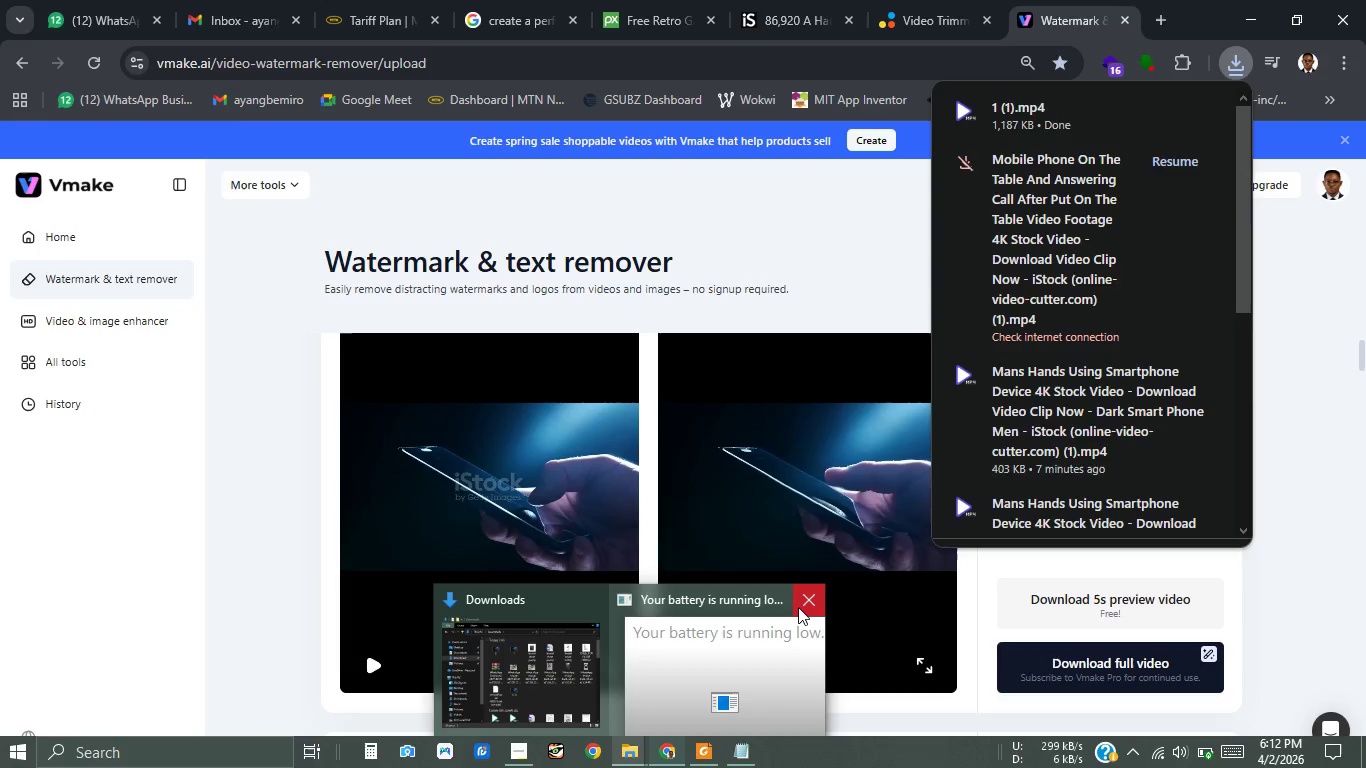 
left_click([798, 607])
 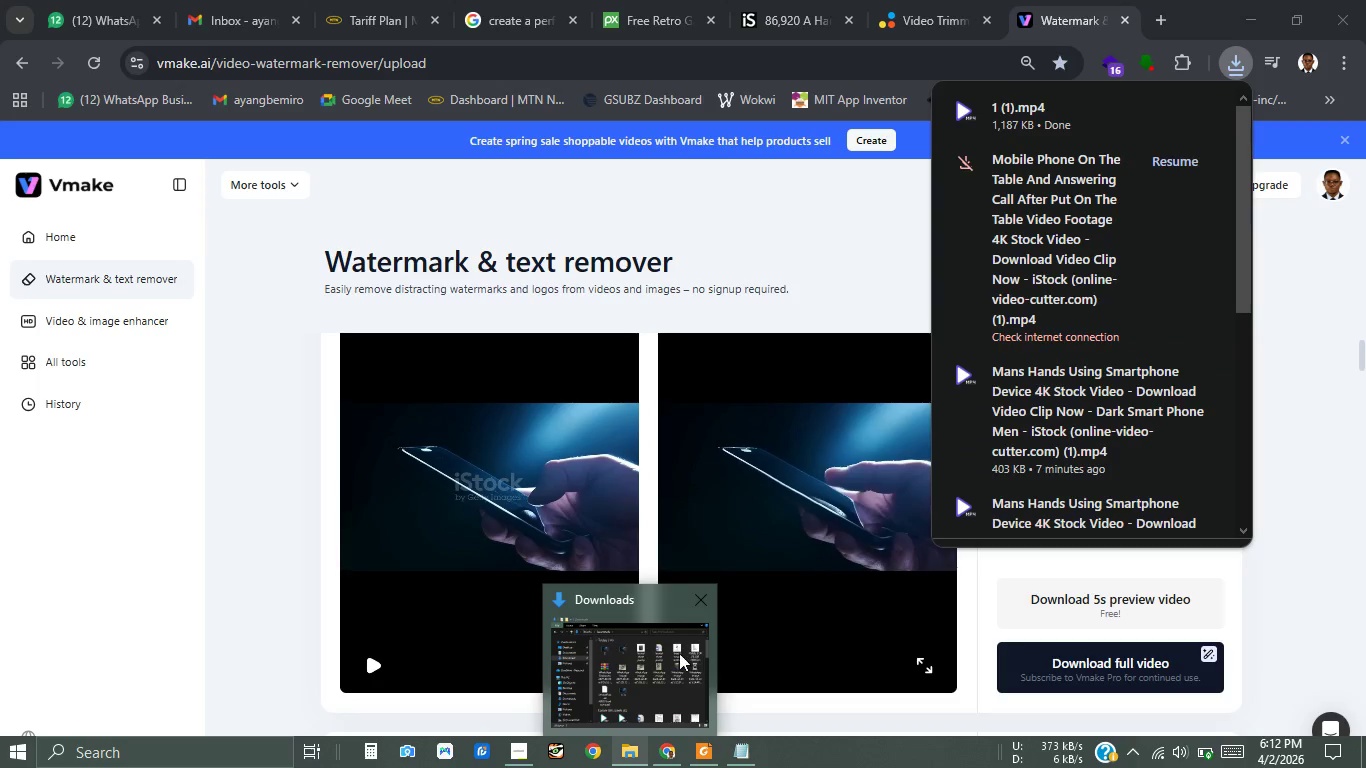 
left_click([679, 653])
 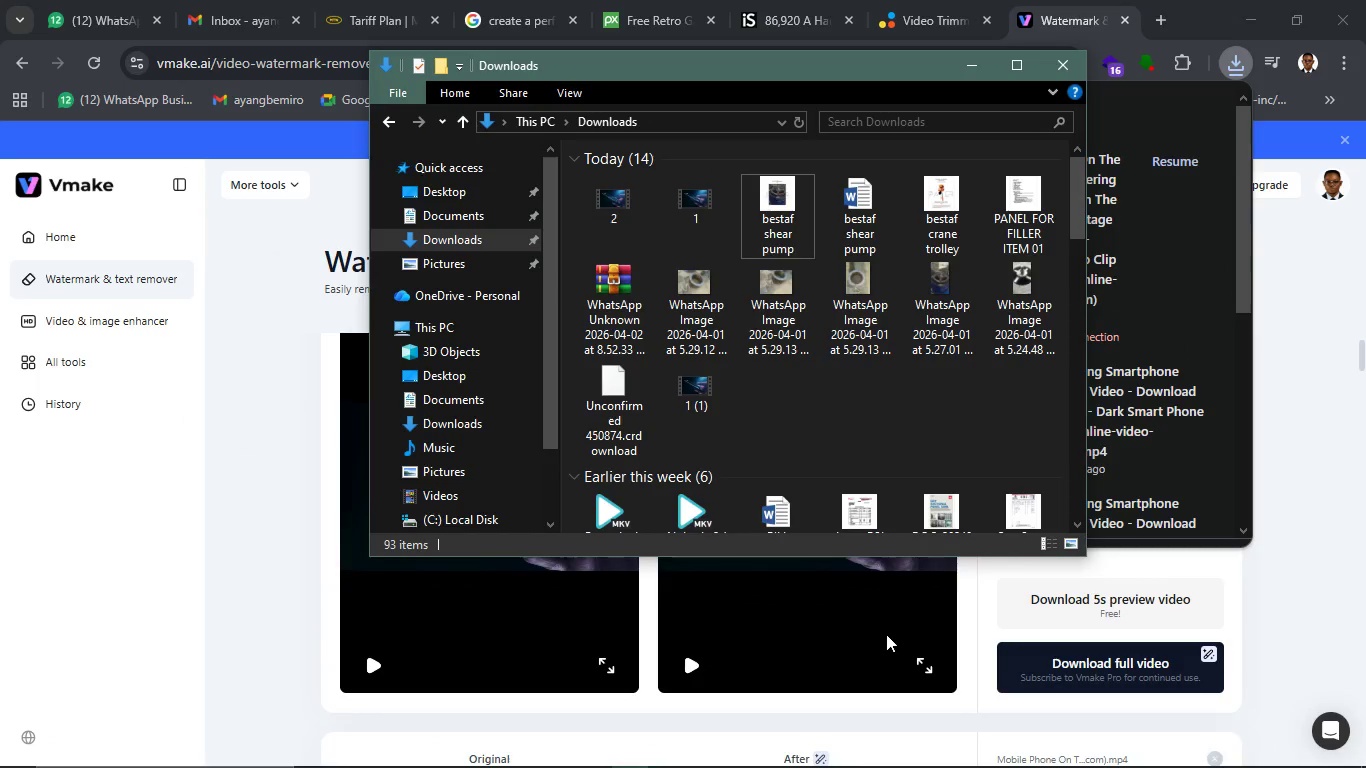 
left_click([1344, 434])
 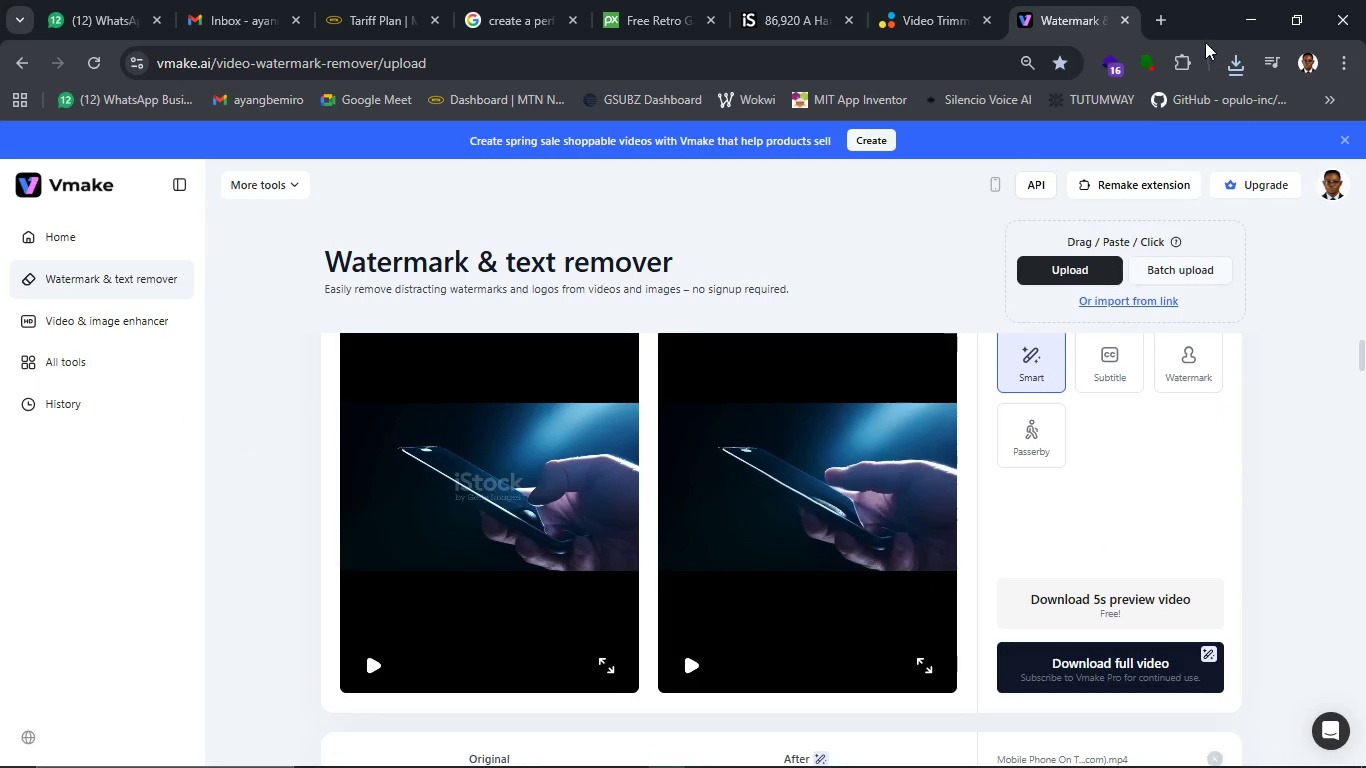 
left_click([1233, 53])
 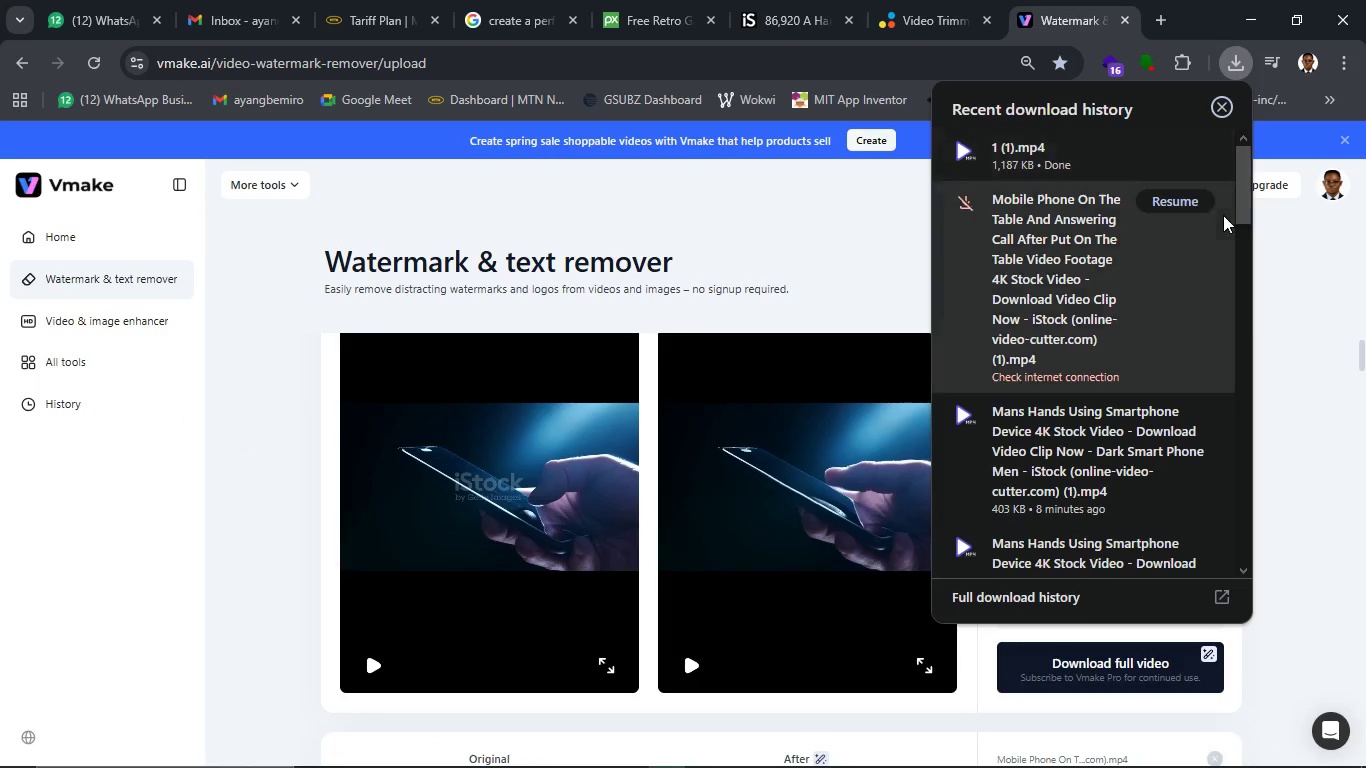 
left_click([1156, 201])
 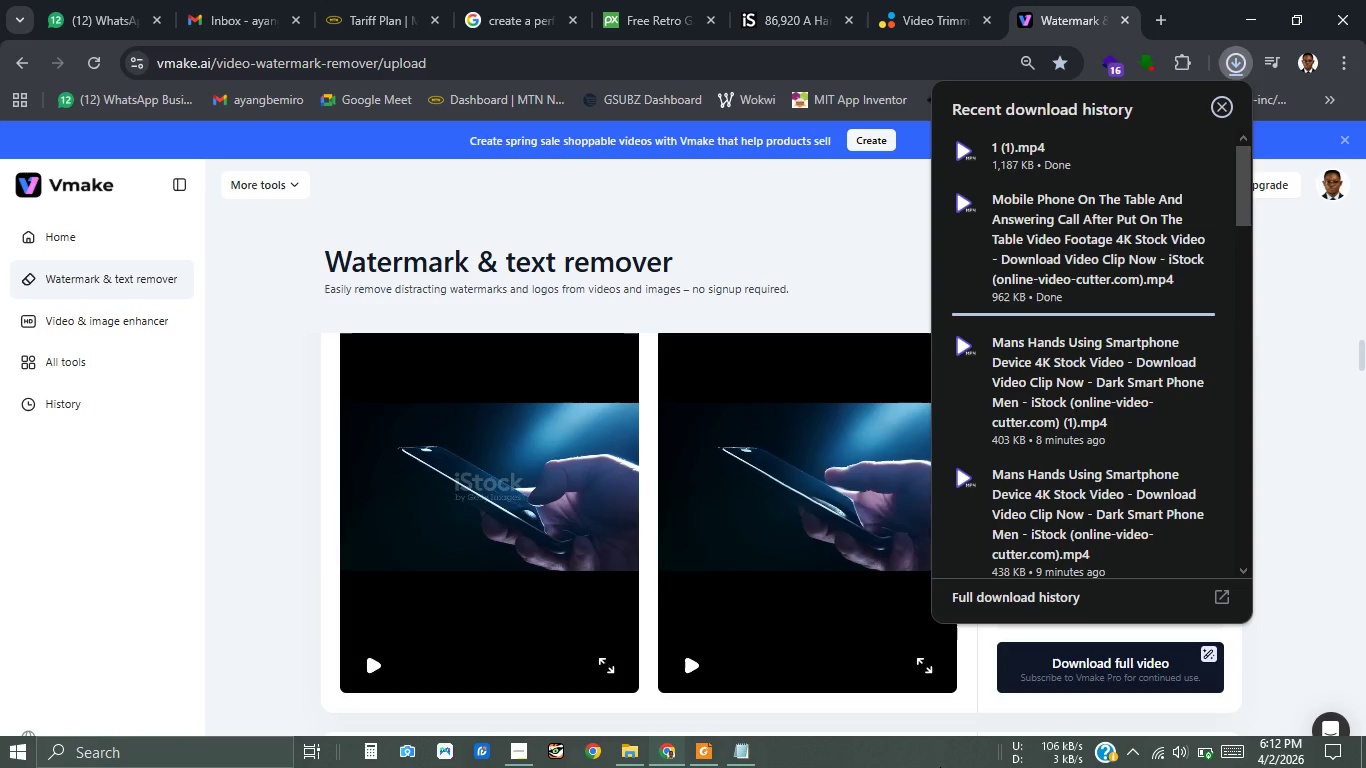 
wait(6.05)
 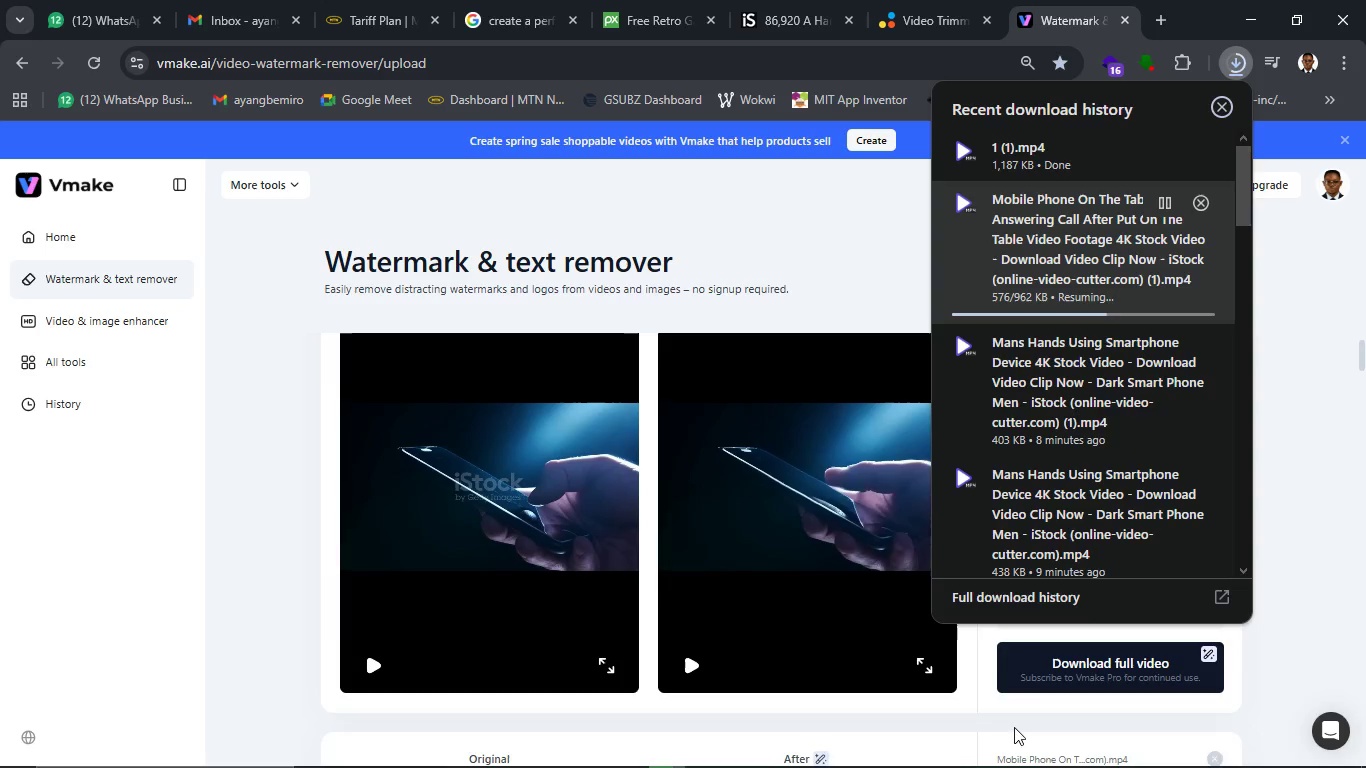 
left_click([1355, 368])
 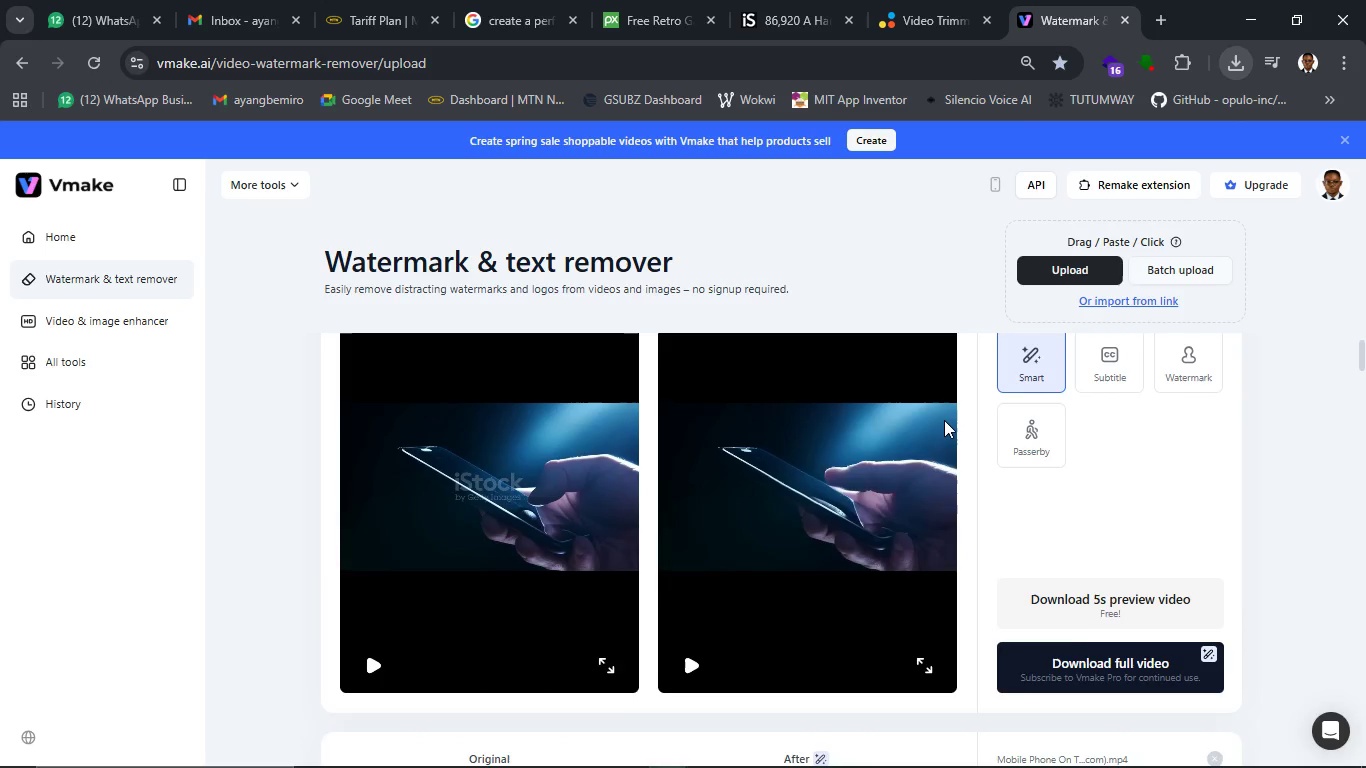 
scroll: coordinate [944, 420], scroll_direction: up, amount: 4.0
 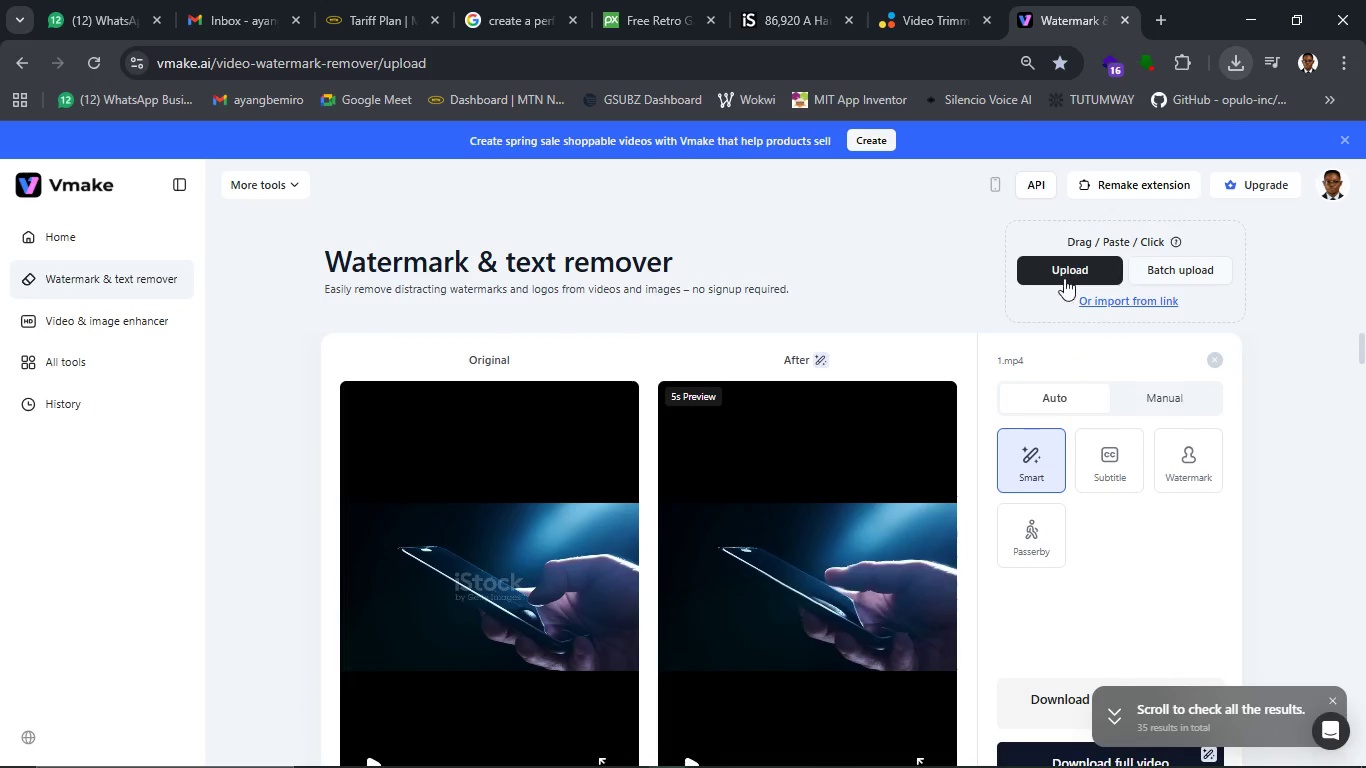 
left_click([1064, 261])
 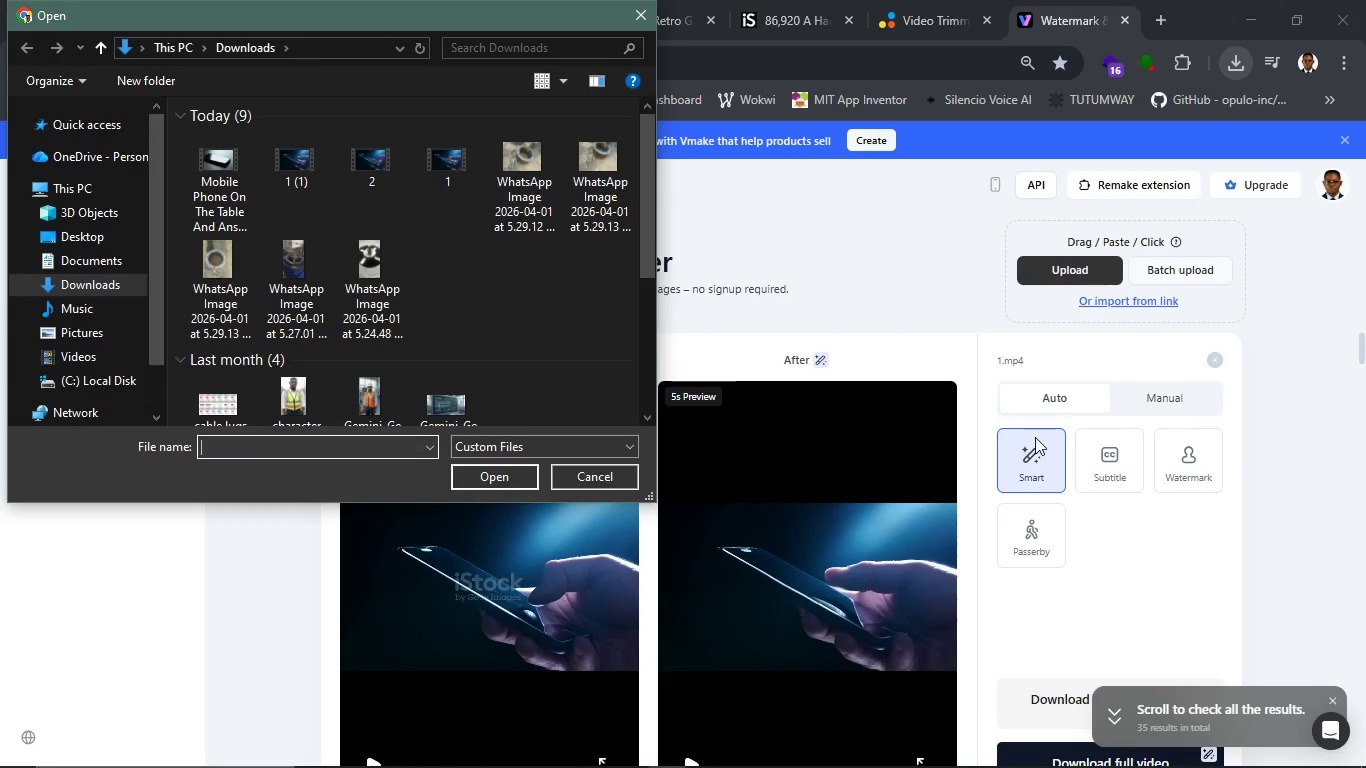 
wait(12.16)
 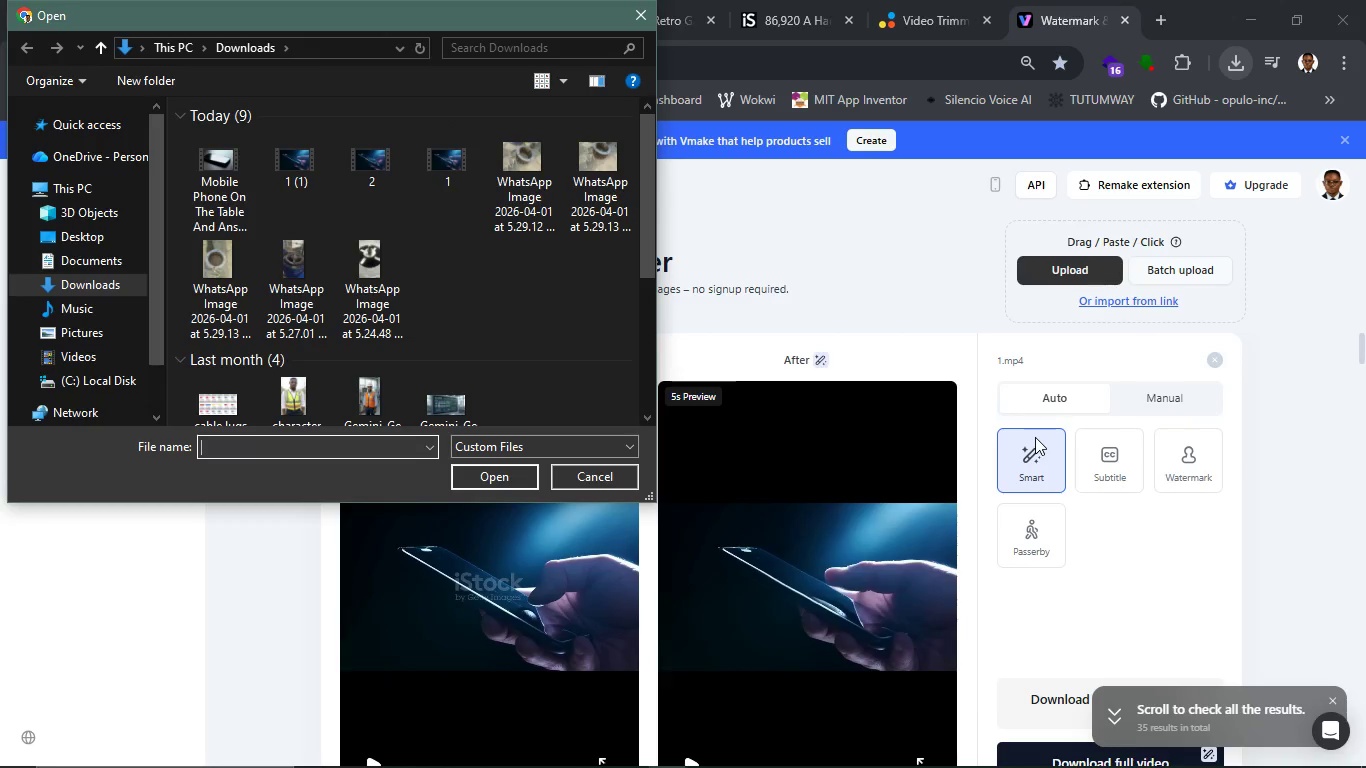 
left_click([388, 185])
 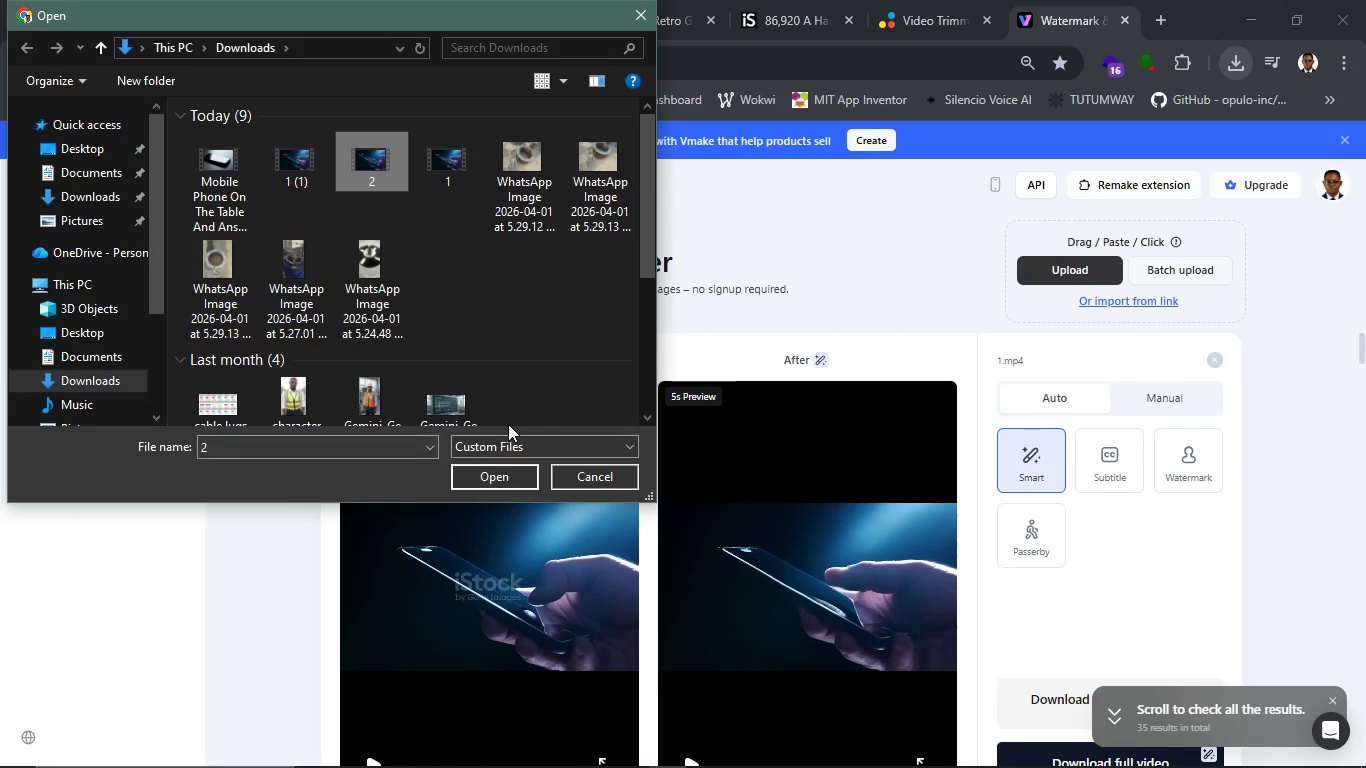 
left_click([515, 476])
 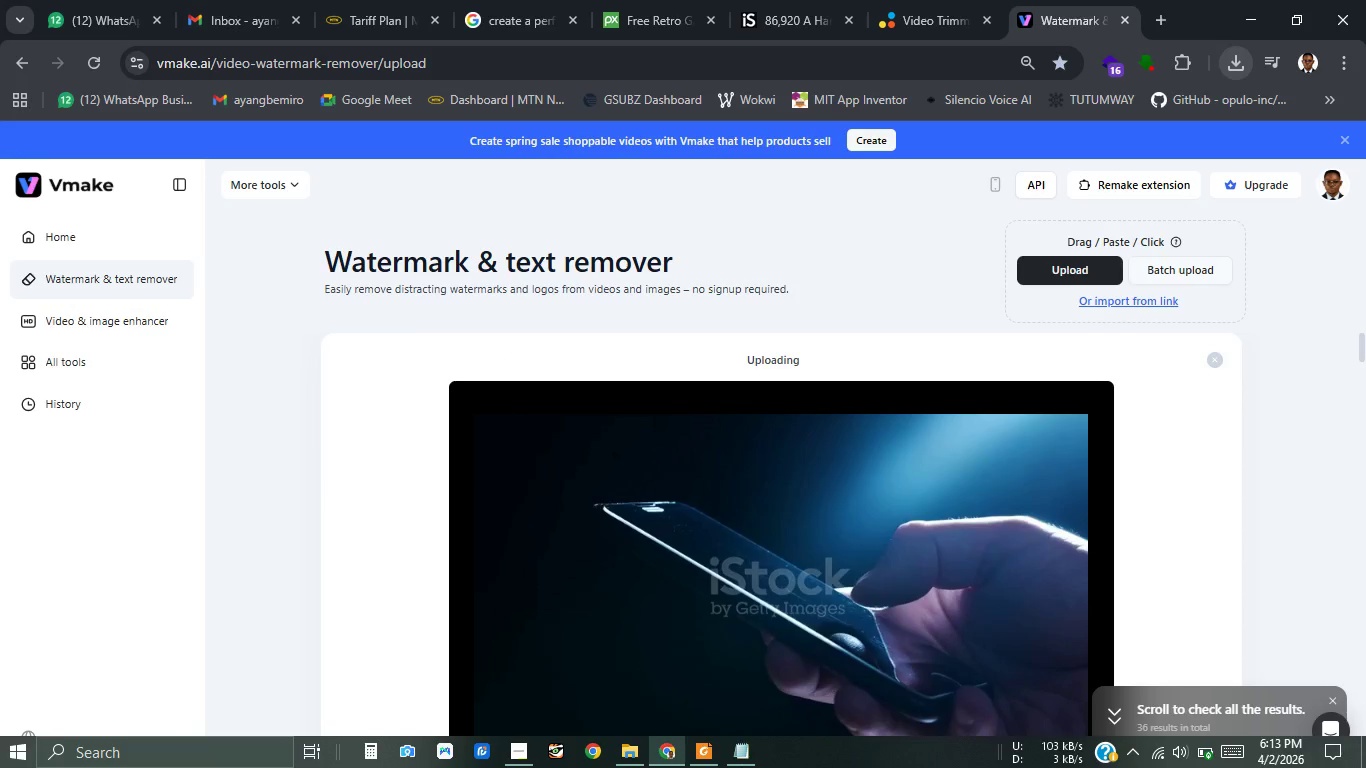 
scroll: coordinate [726, 680], scroll_direction: down, amount: 4.0
 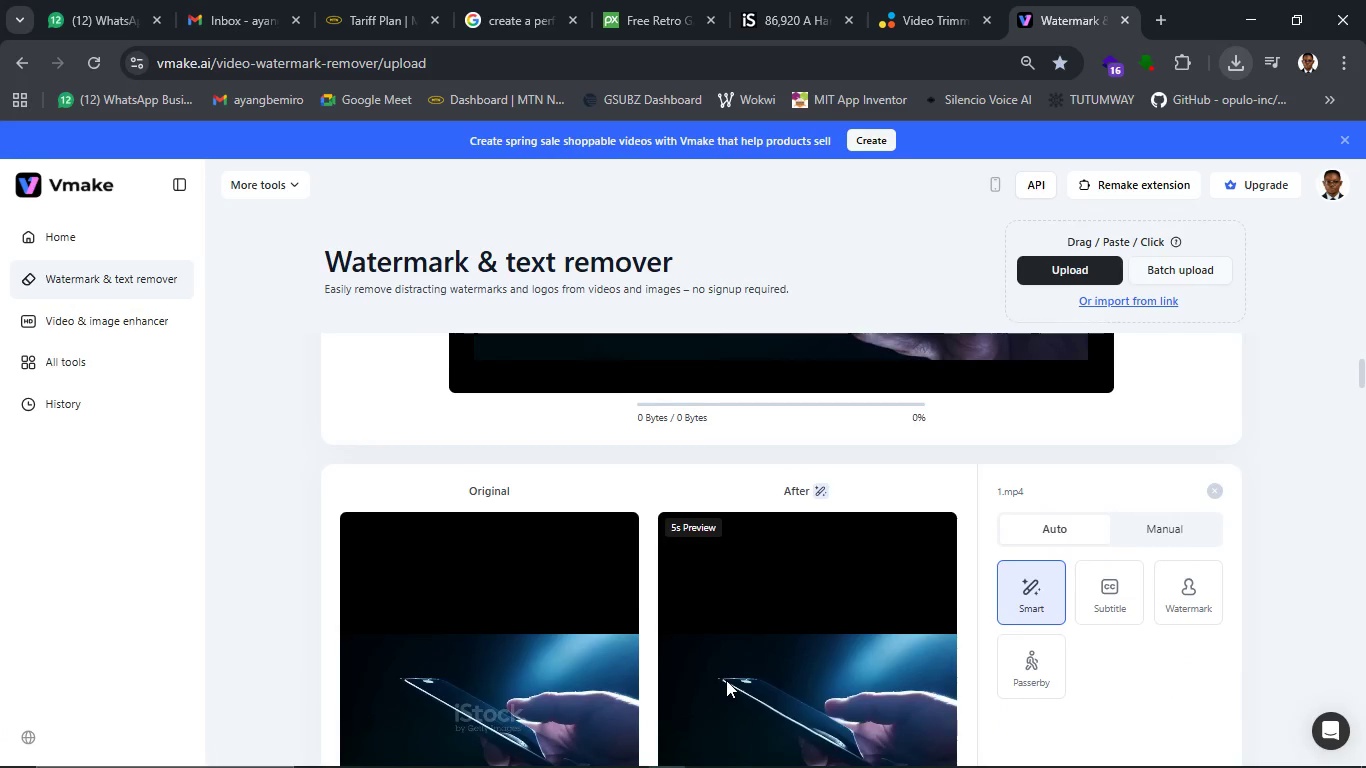 
scroll: coordinate [726, 680], scroll_direction: up, amount: 1.0
 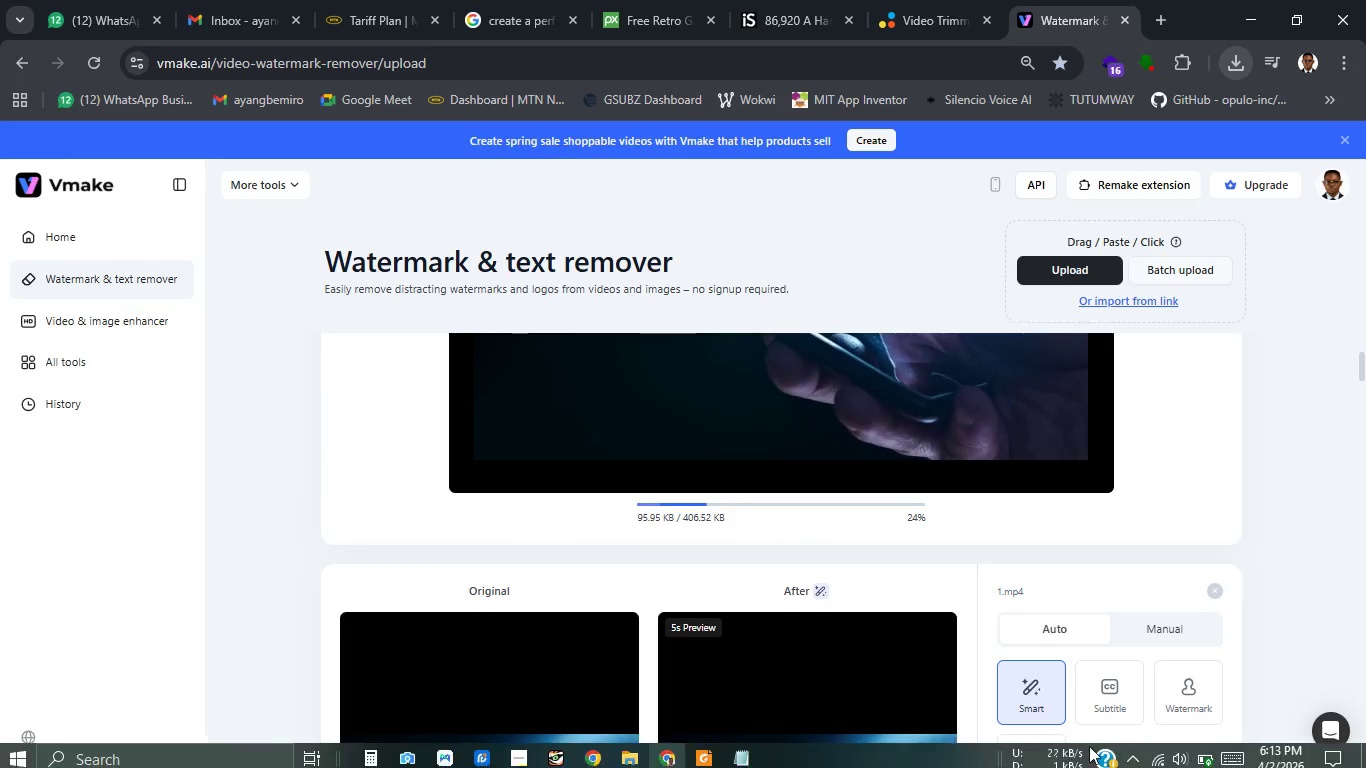 
wait(6.77)
 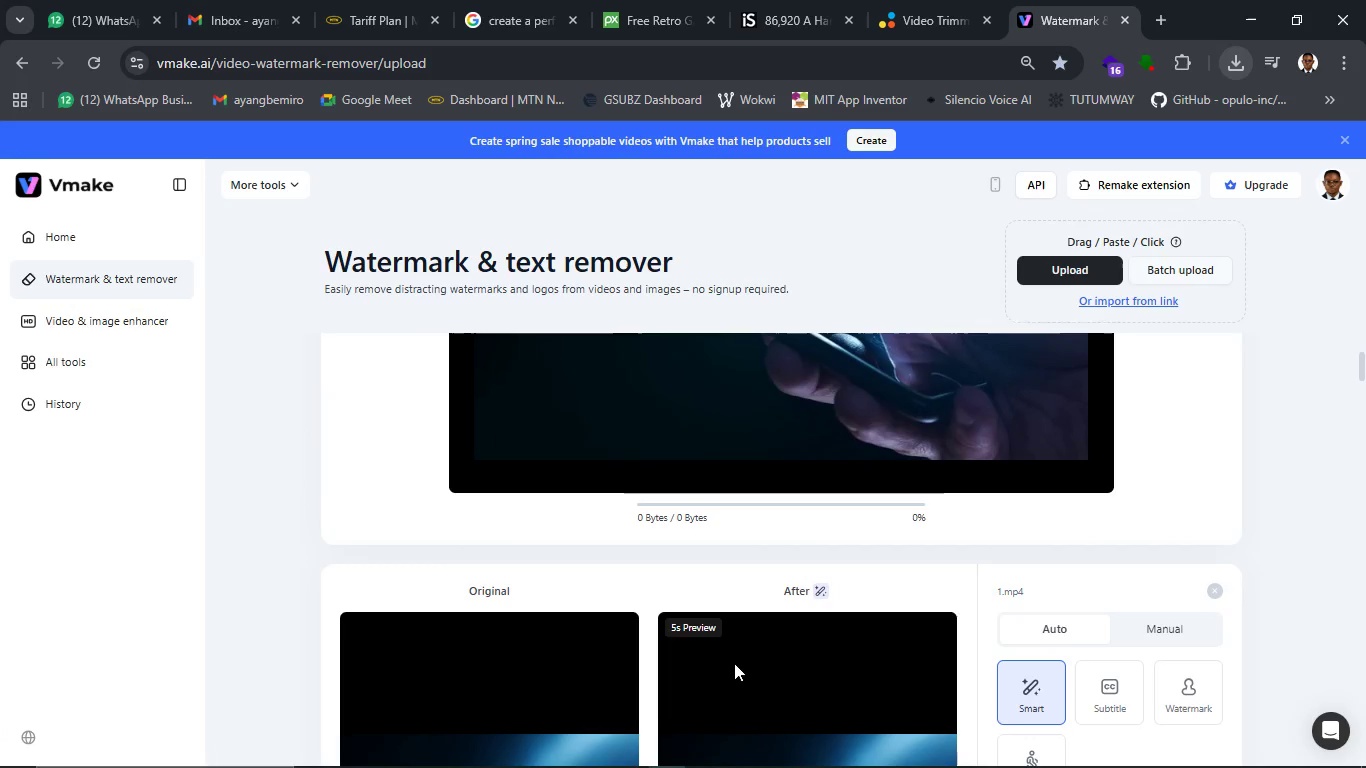 
scroll: coordinate [1063, 512], scroll_direction: up, amount: 1.0
 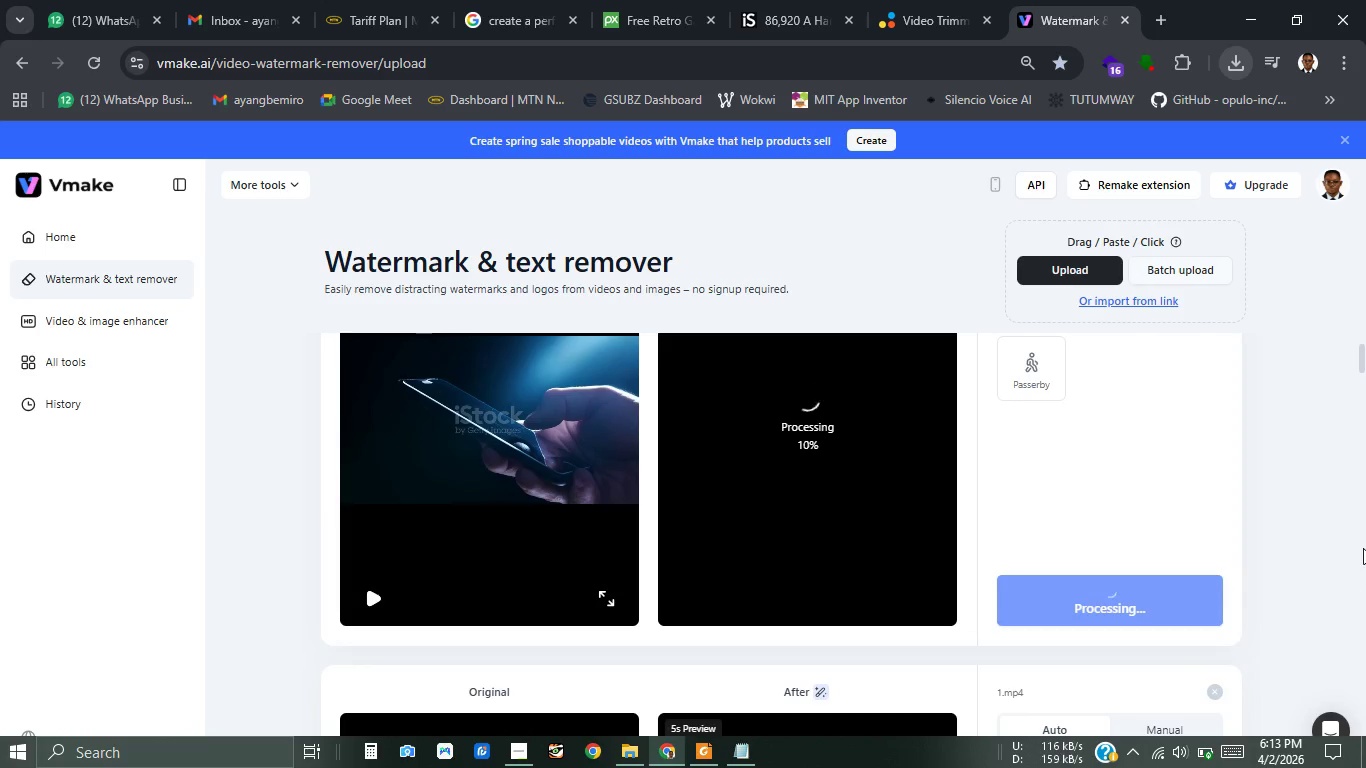 
wait(26.38)
 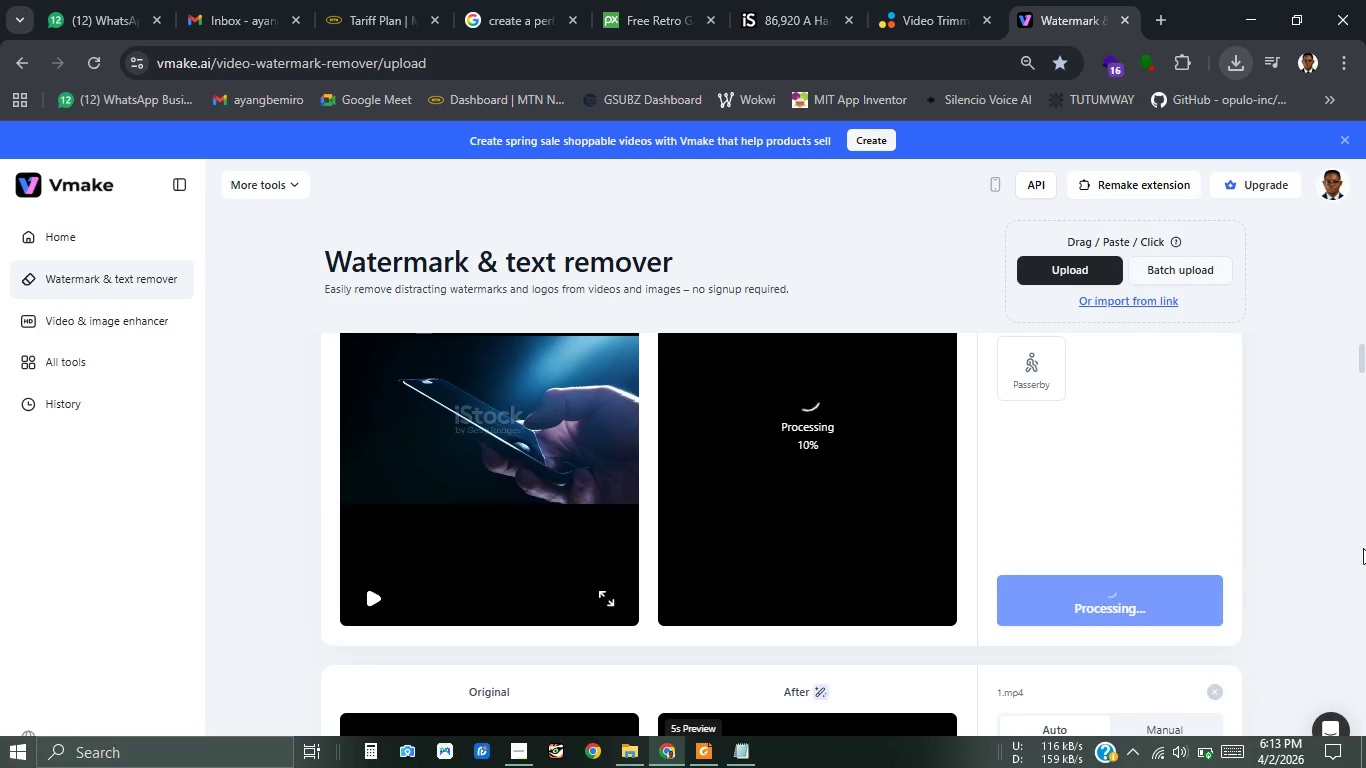 
scroll: coordinate [1364, 473], scroll_direction: up, amount: 2.0
 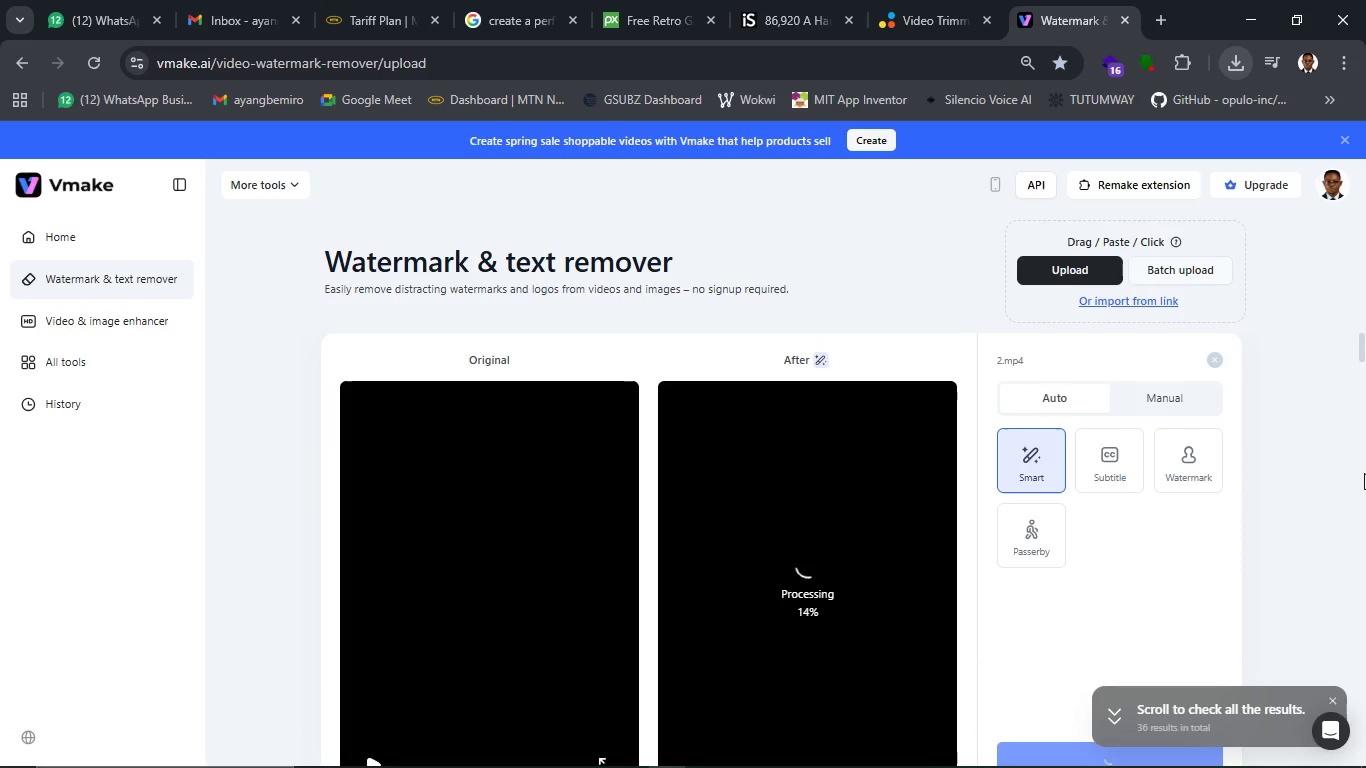 
scroll: coordinate [1364, 473], scroll_direction: down, amount: 1.0
 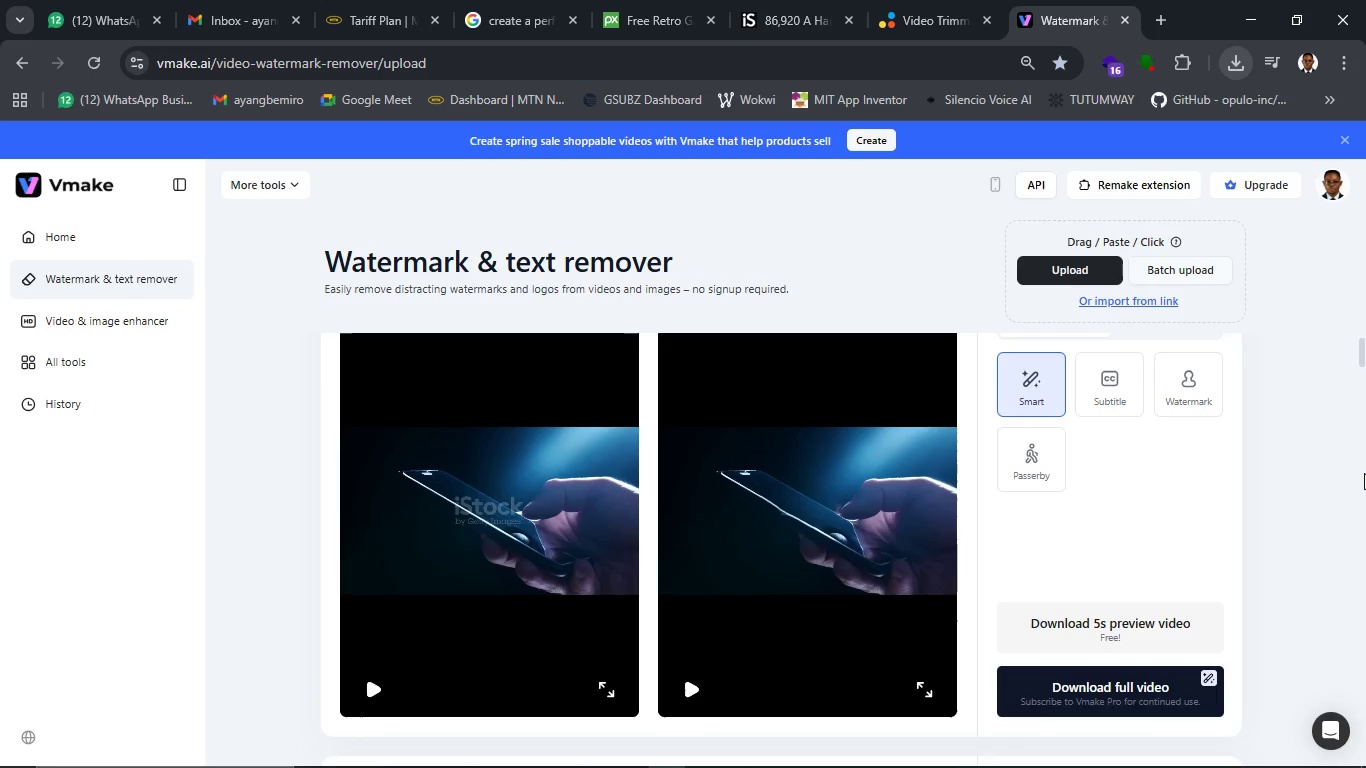 
wait(14.47)
 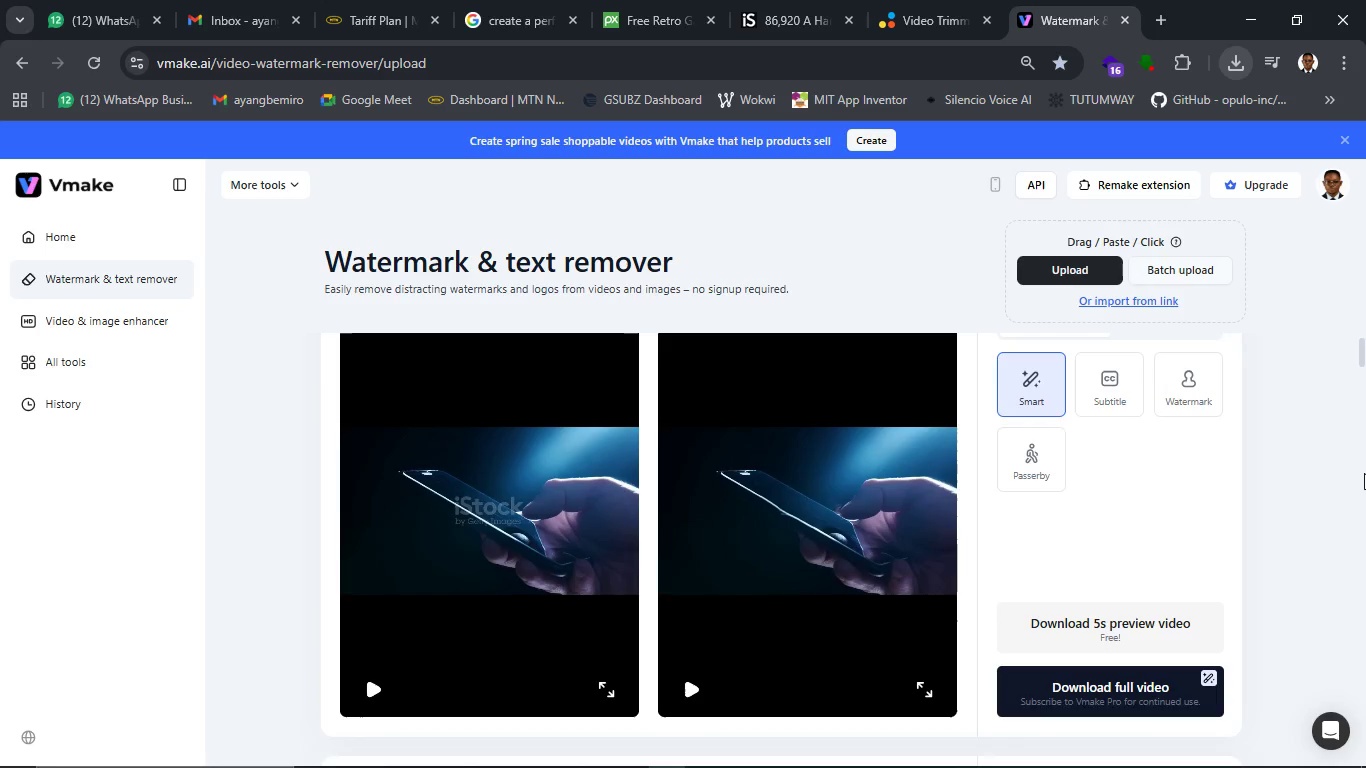 
left_click([675, 682])
 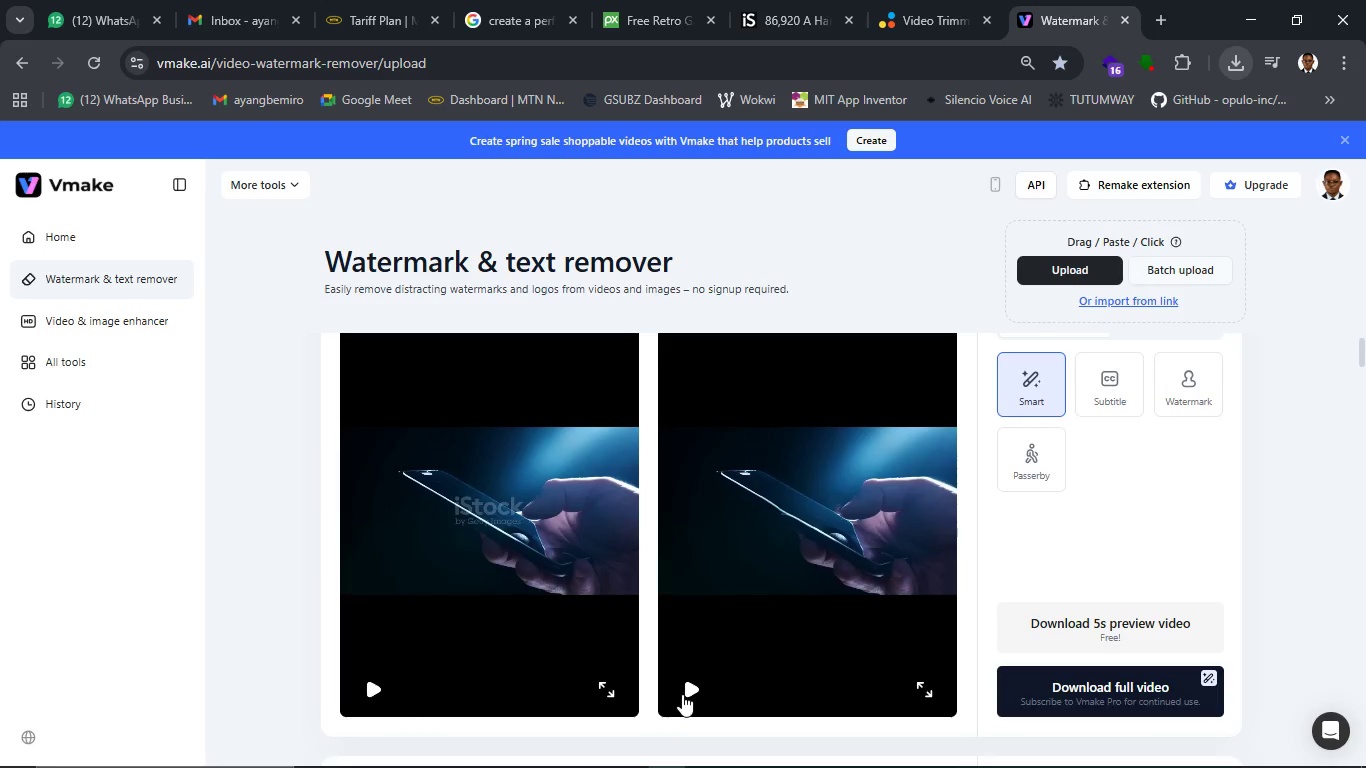 
left_click([682, 694])
 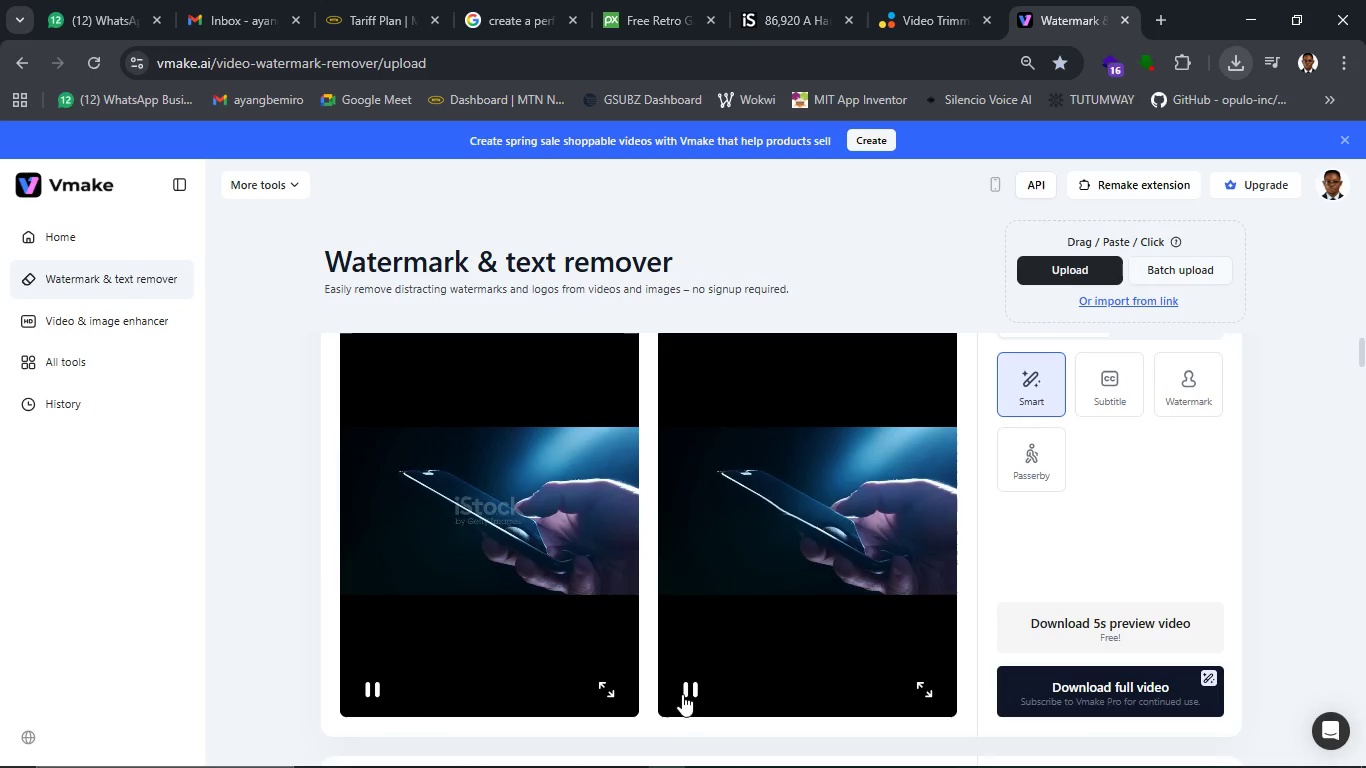 
left_click([682, 694])
 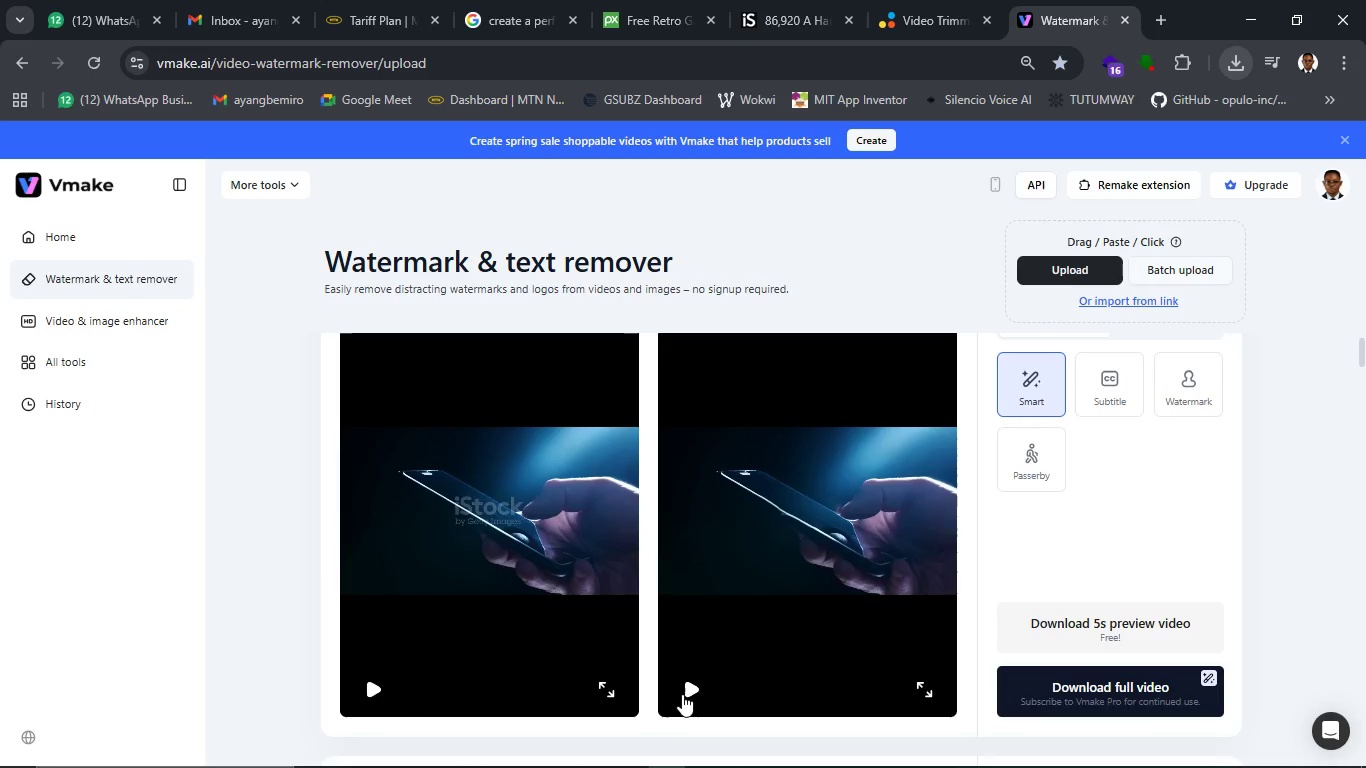 
left_click([682, 694])
 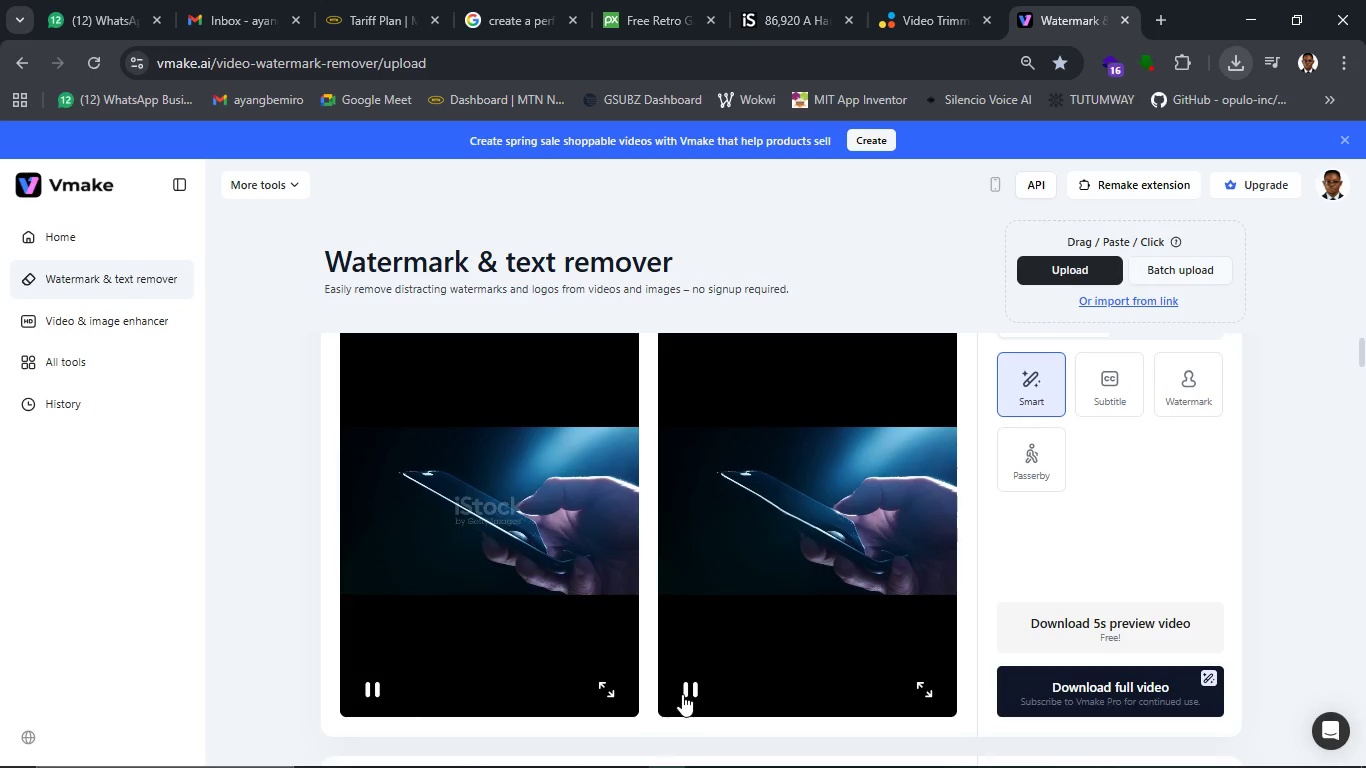 
left_click([1048, 638])
 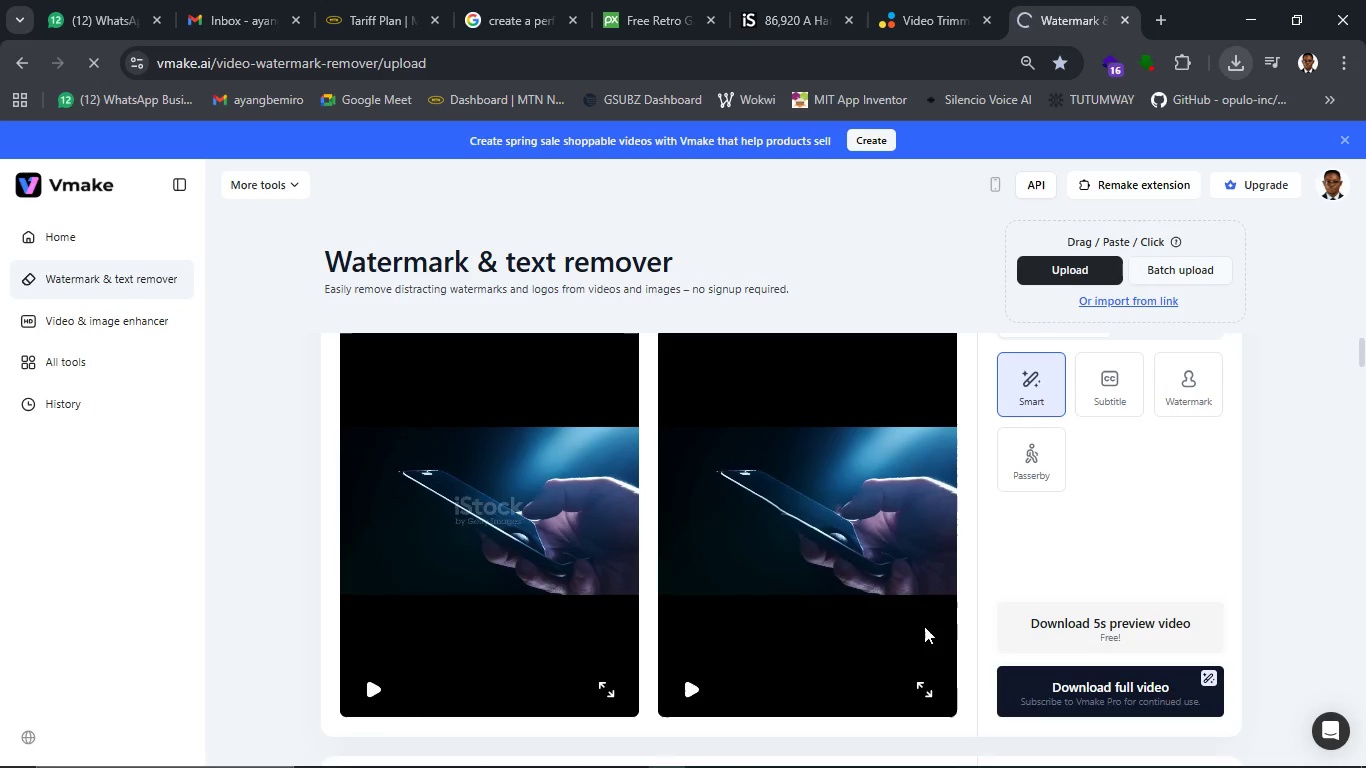 
scroll: coordinate [921, 624], scroll_direction: up, amount: 2.0
 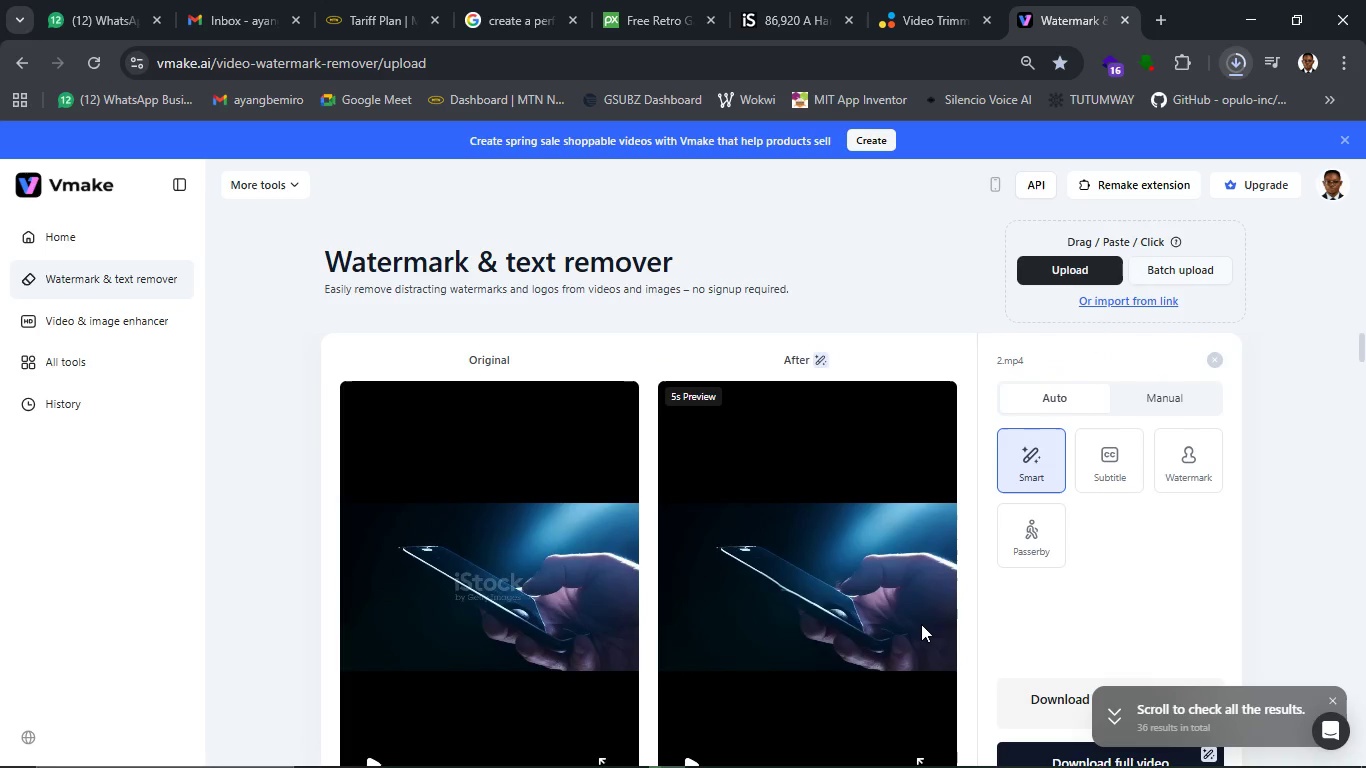 
mouse_move([1122, 397])
 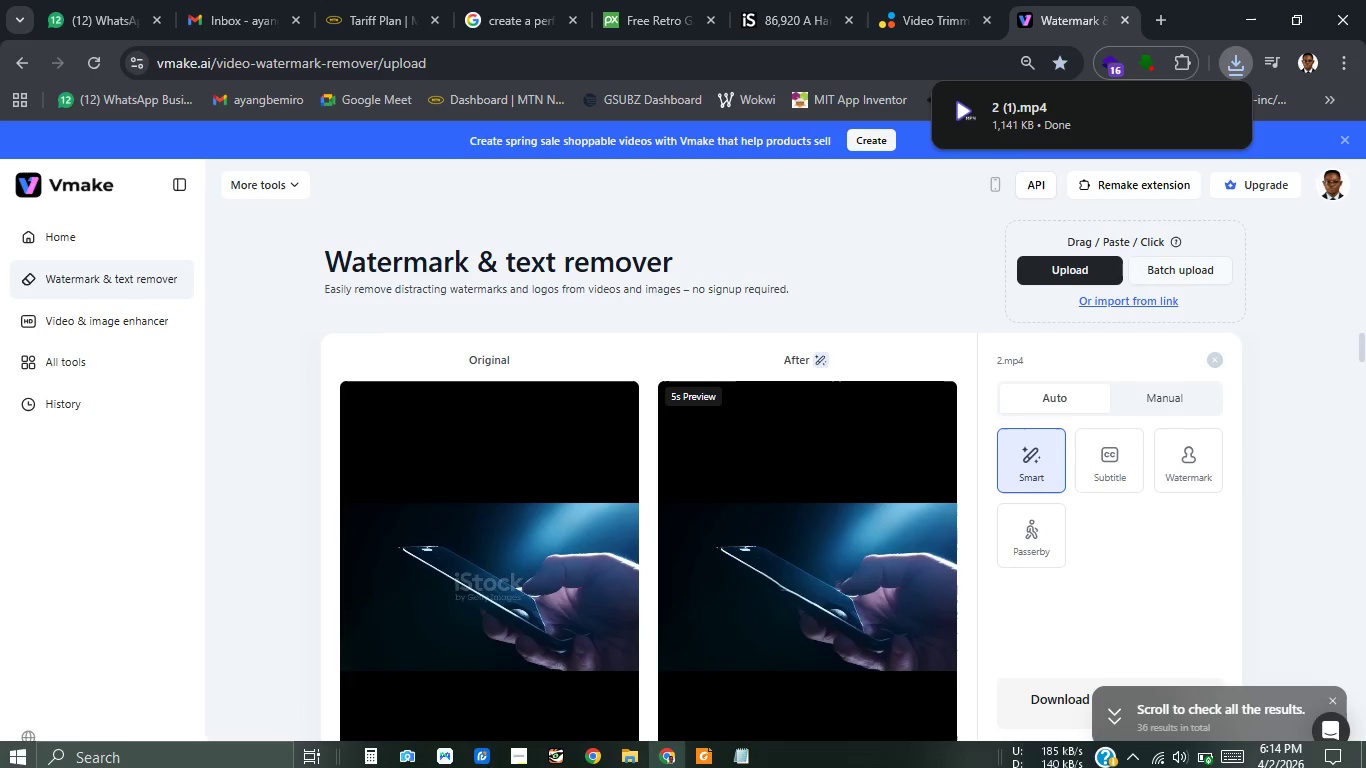 
left_click([628, 748])
 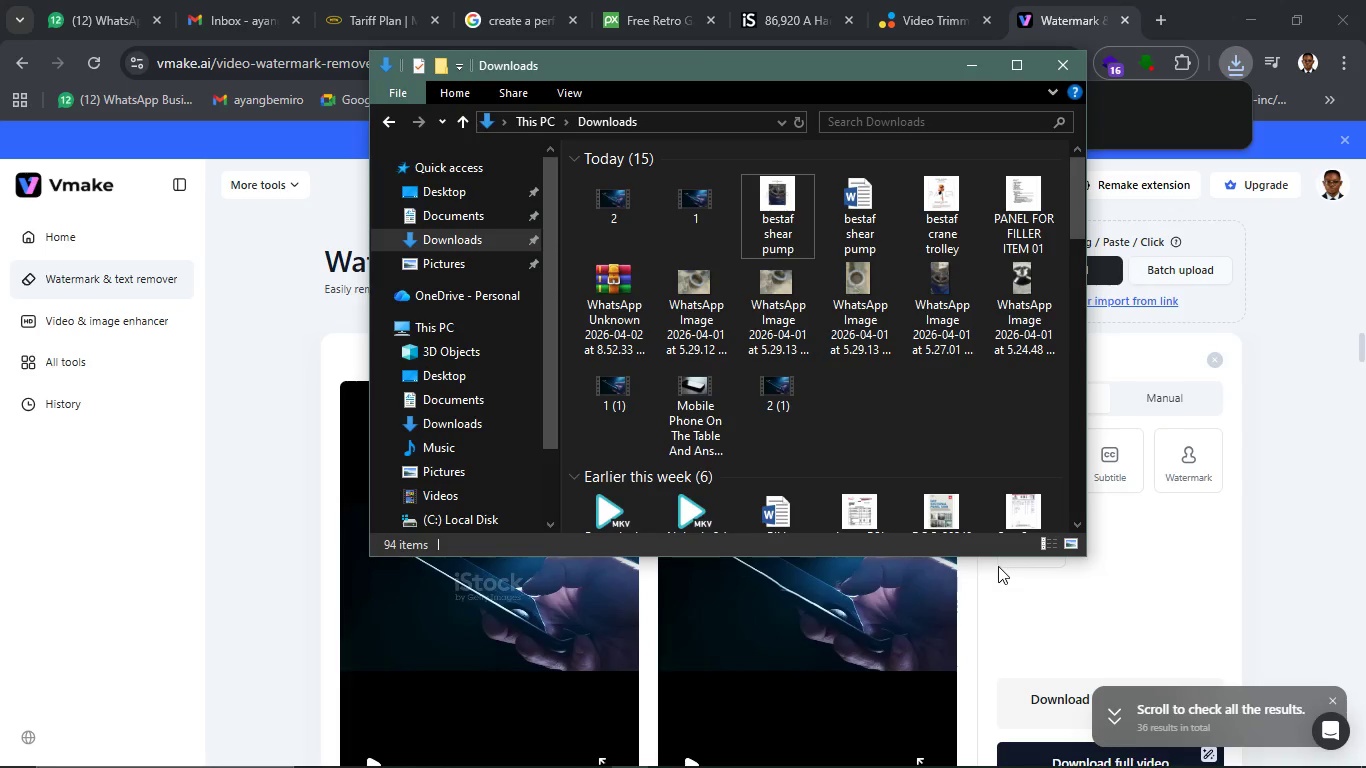 
left_click([928, 446])
 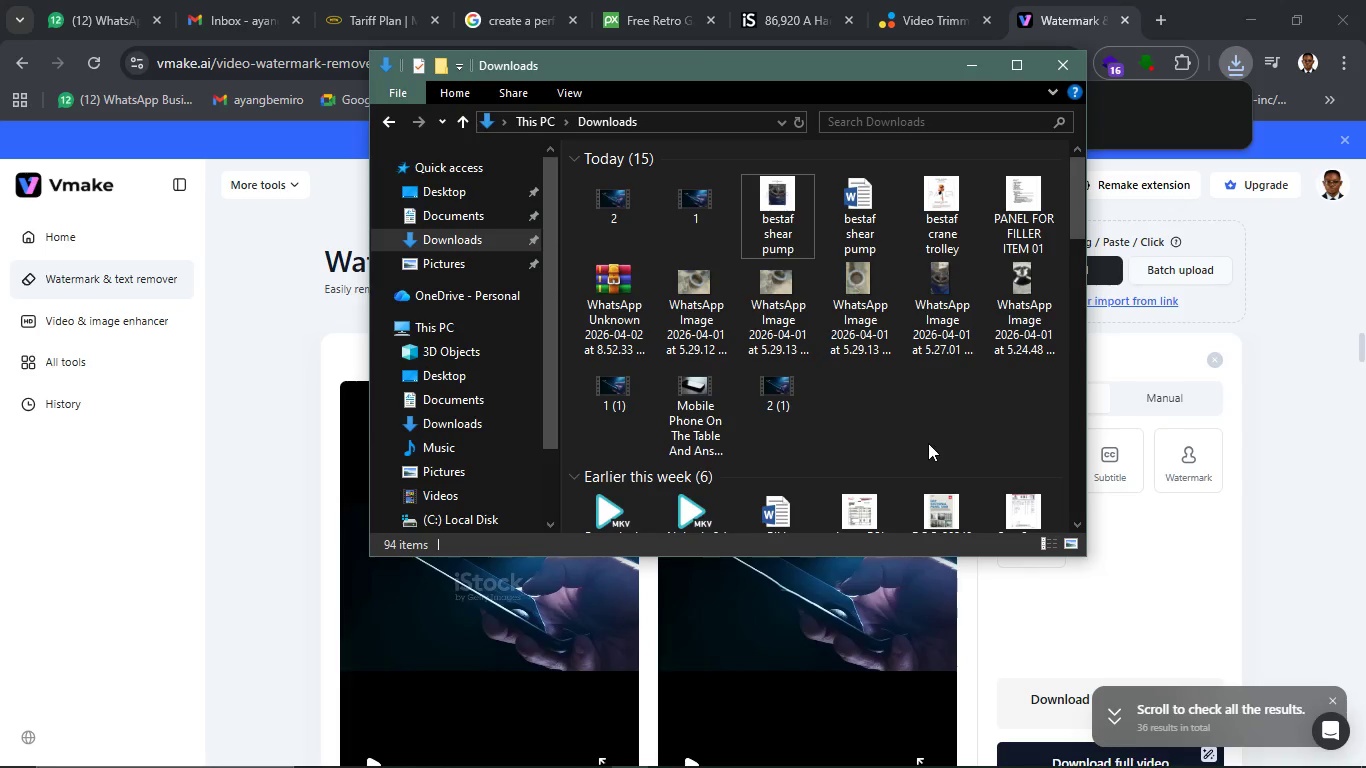 
key(Control+R)
 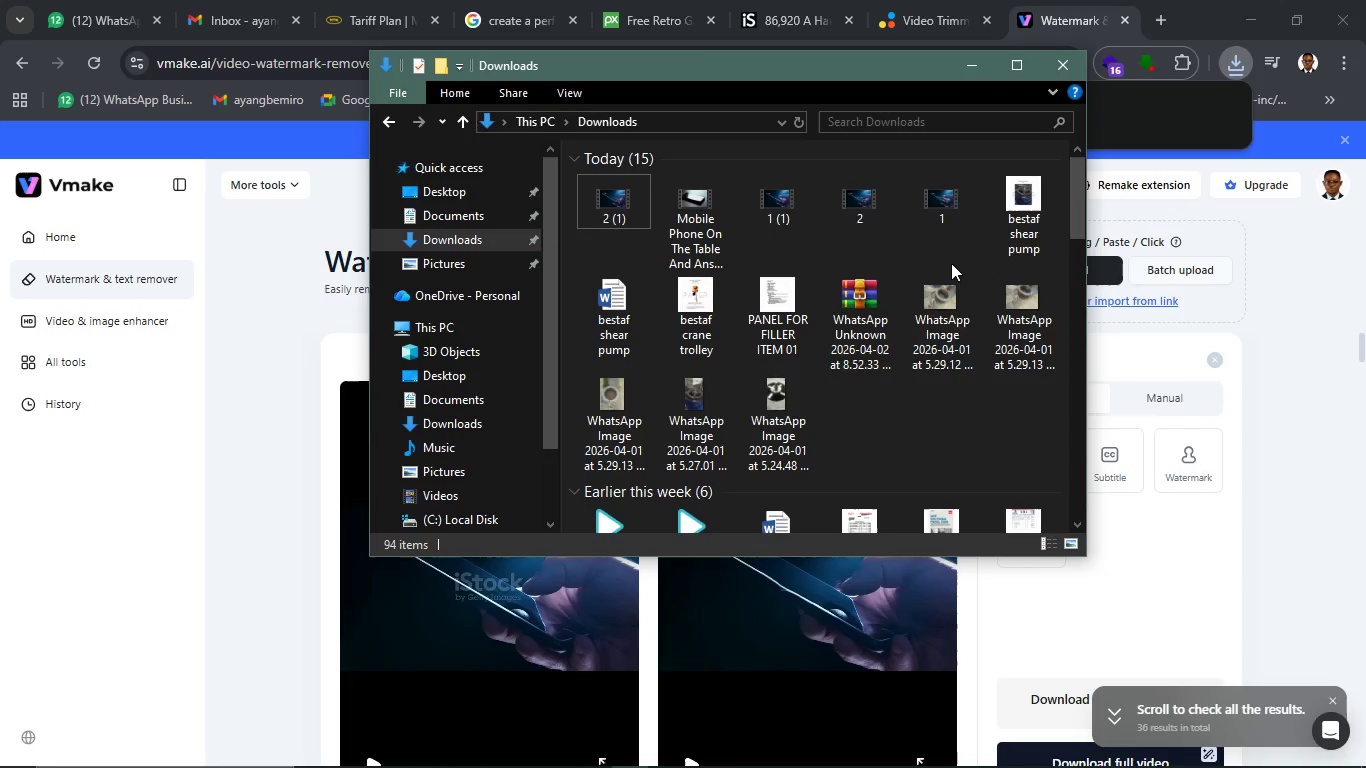 
mouse_move([899, 267])
 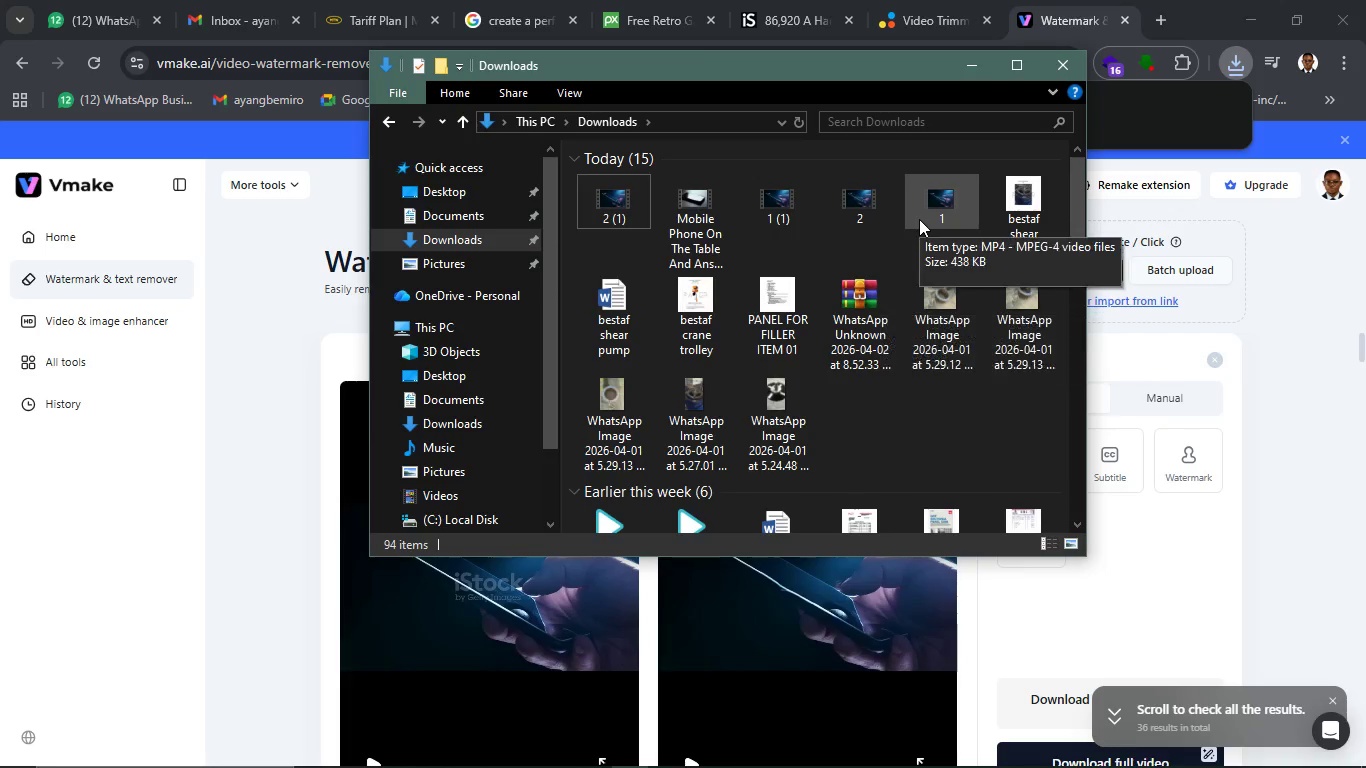 
left_click([919, 219])
 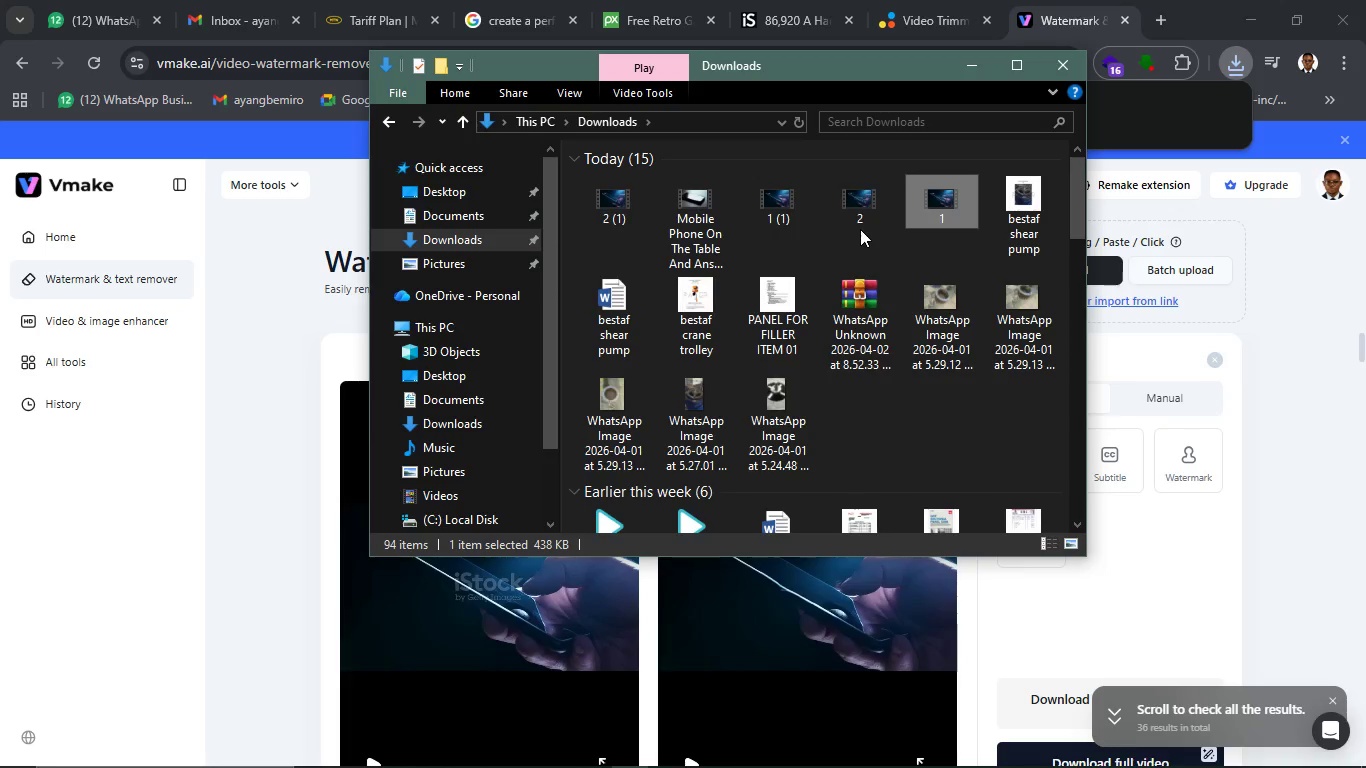 
hold_key(key=ControlLeft, duration=0.31)
left_click([858, 220])
 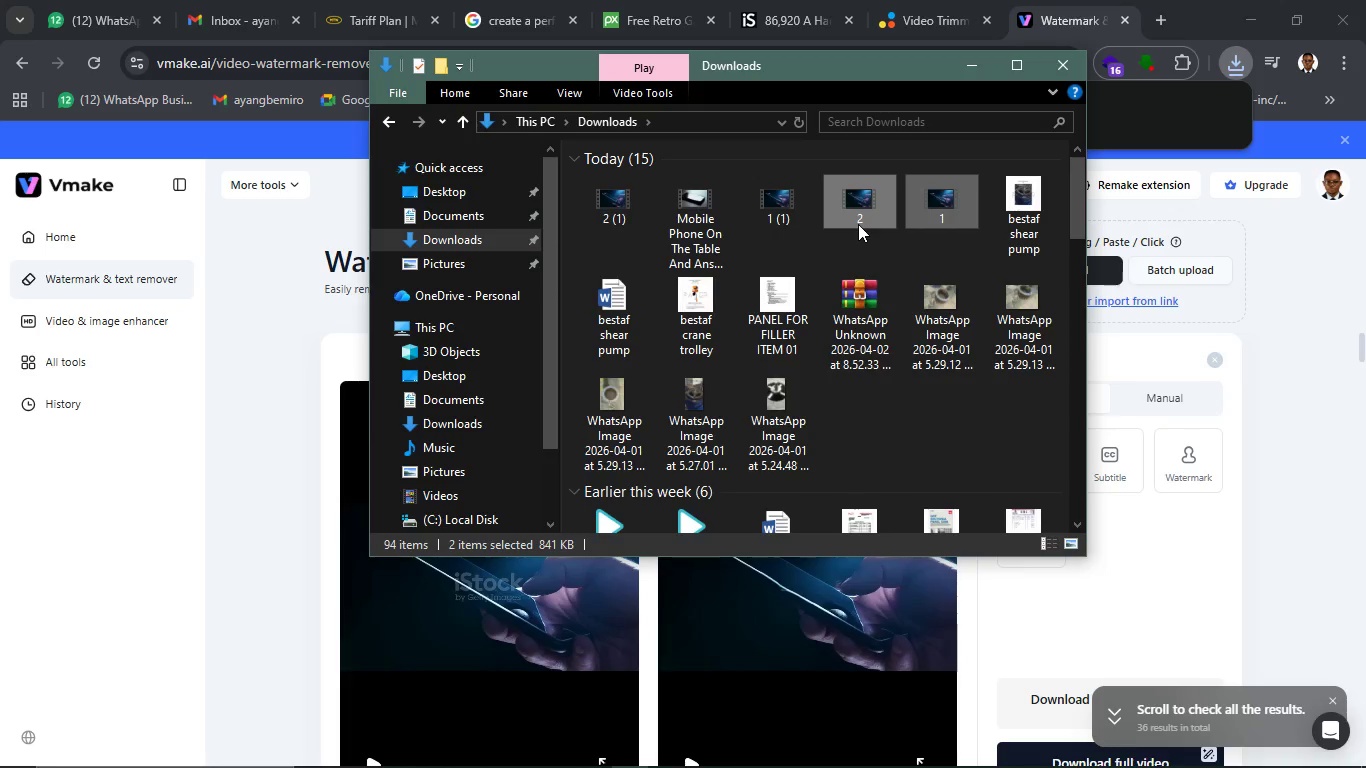 
key(Delete)
 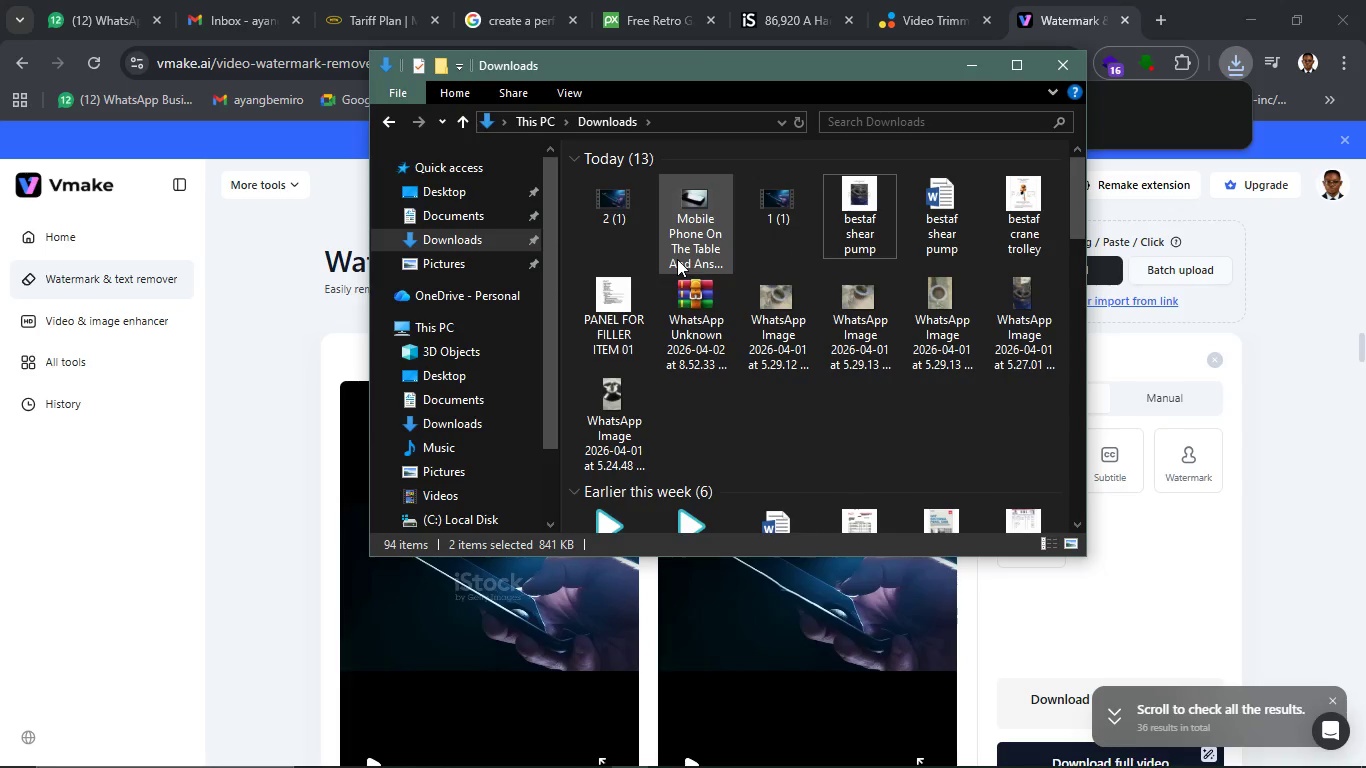 
wait(6.03)
 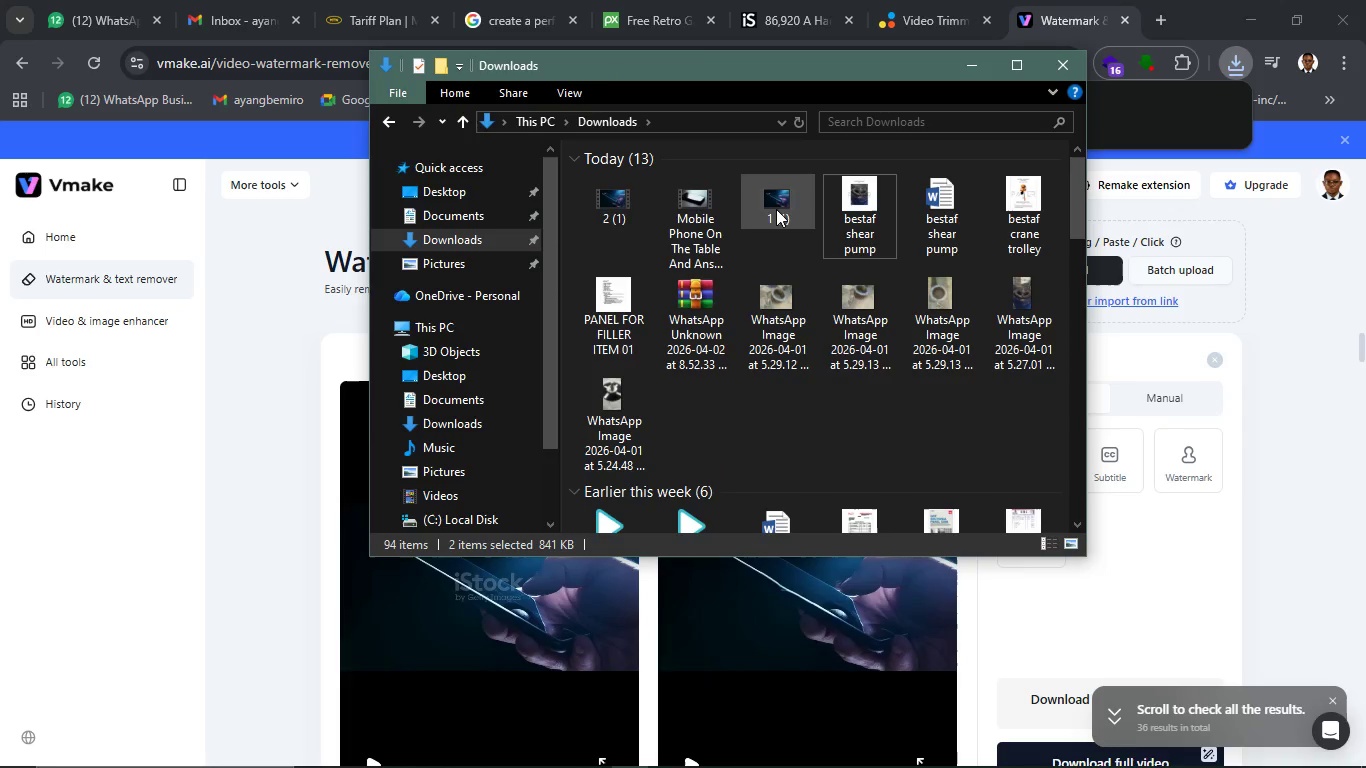 
left_click([706, 253])
 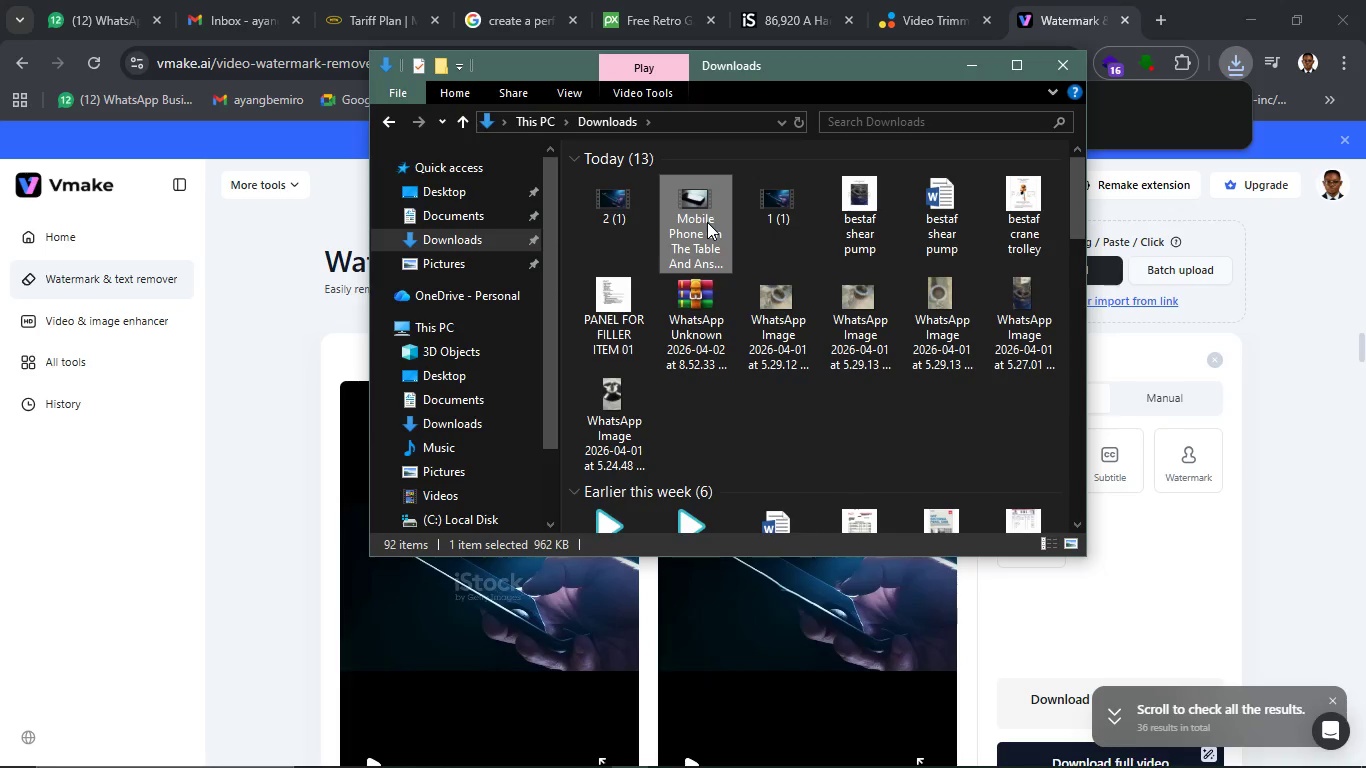 
key(F2)
 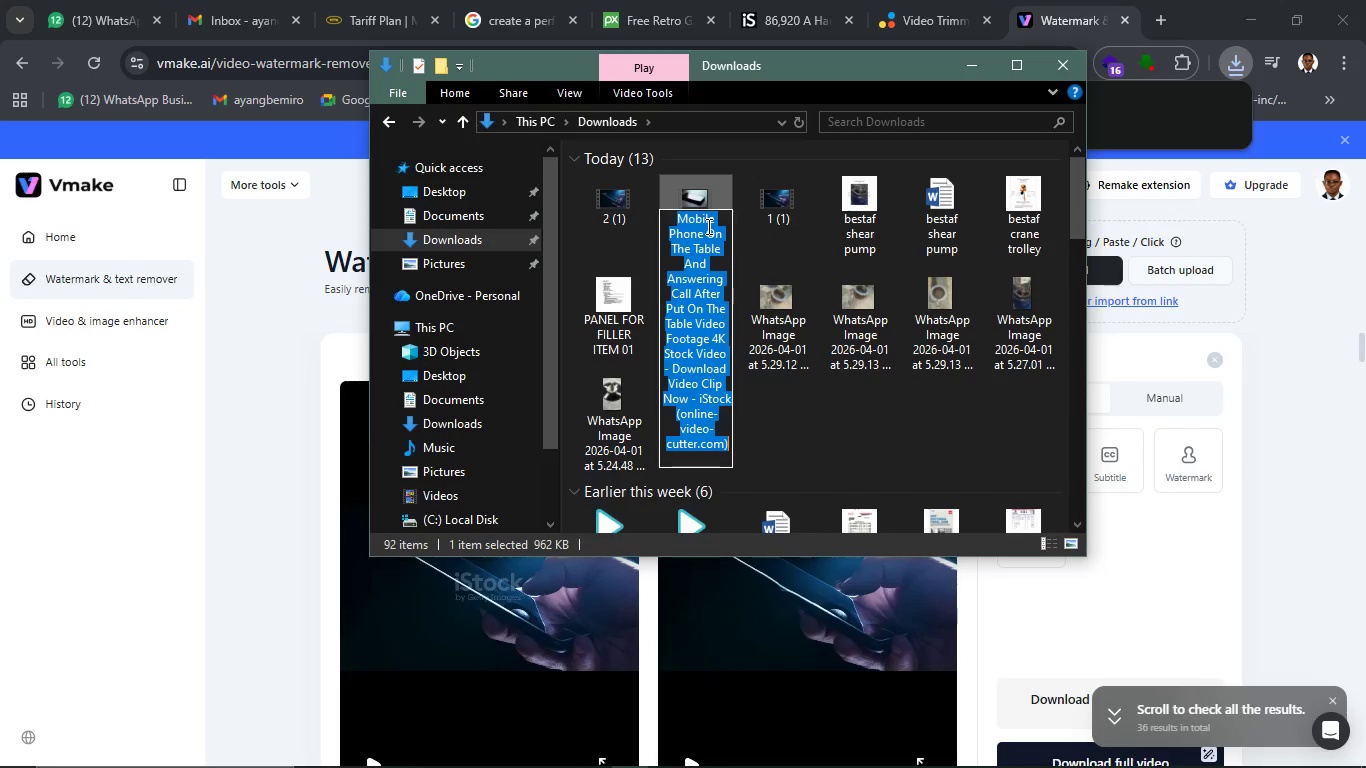 
key(1)
 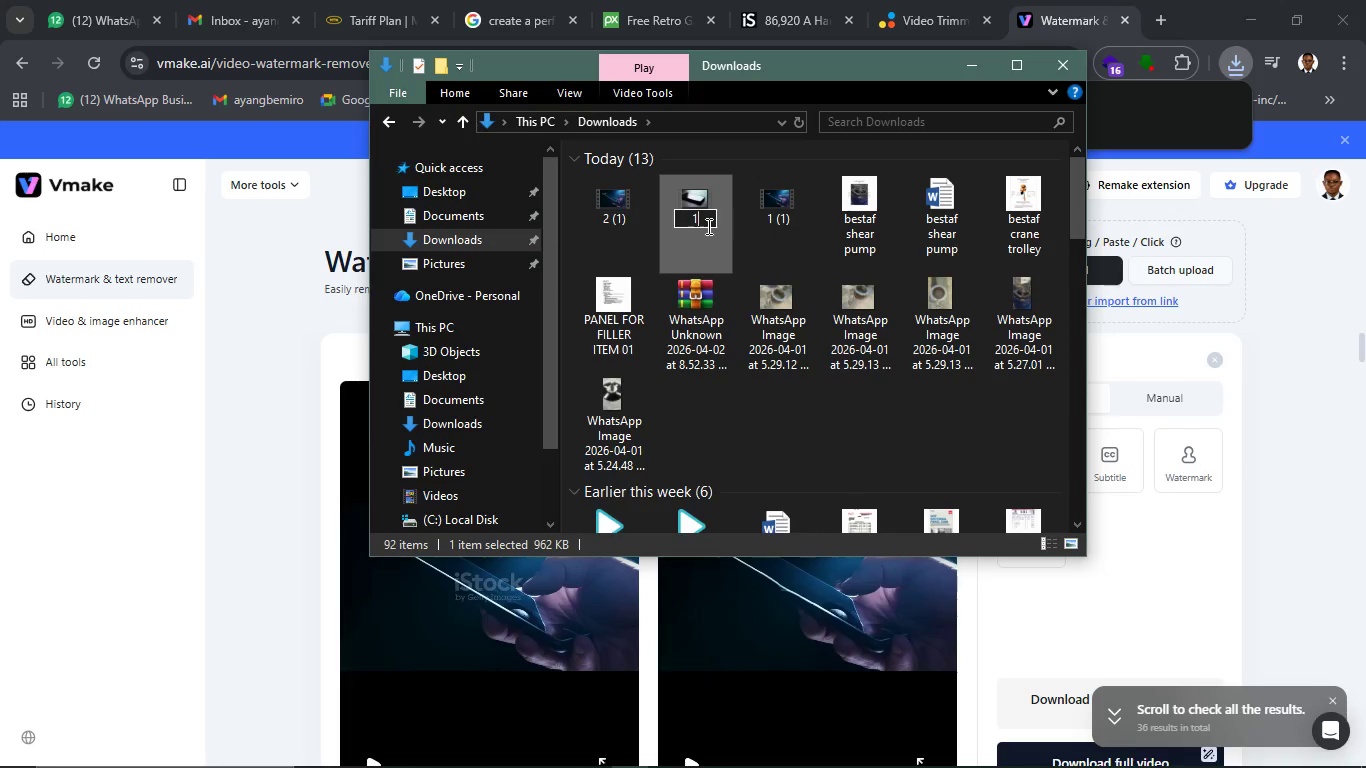 
left_click([779, 199])
 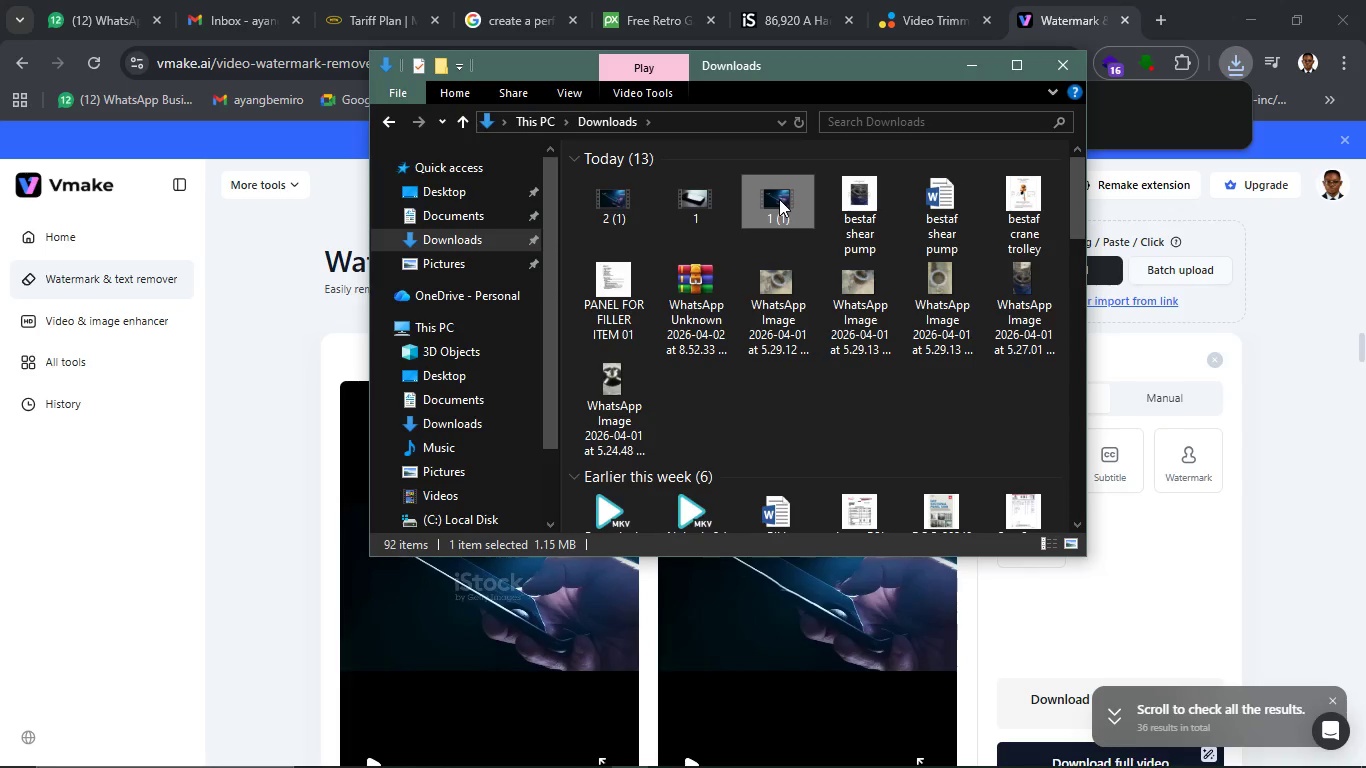 
key(F2)
 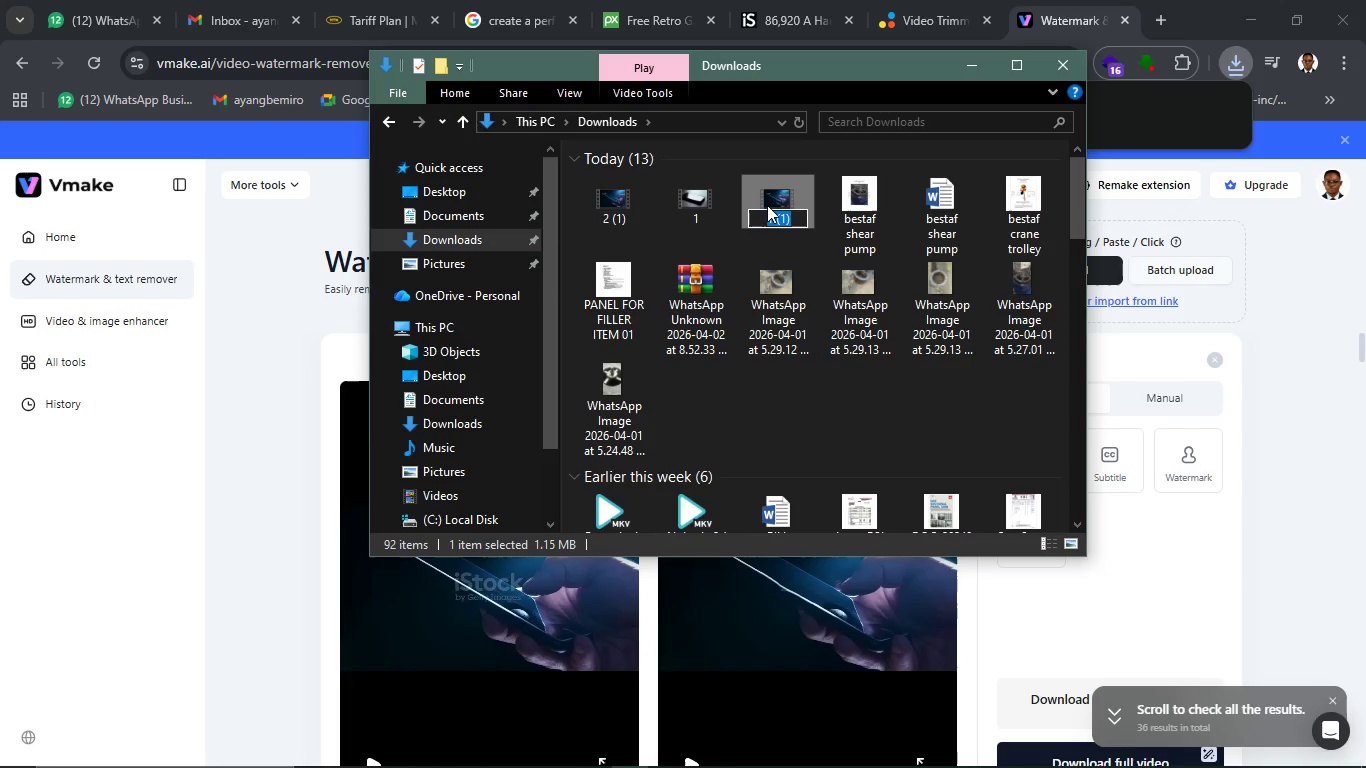 
key(ArrowRight)
 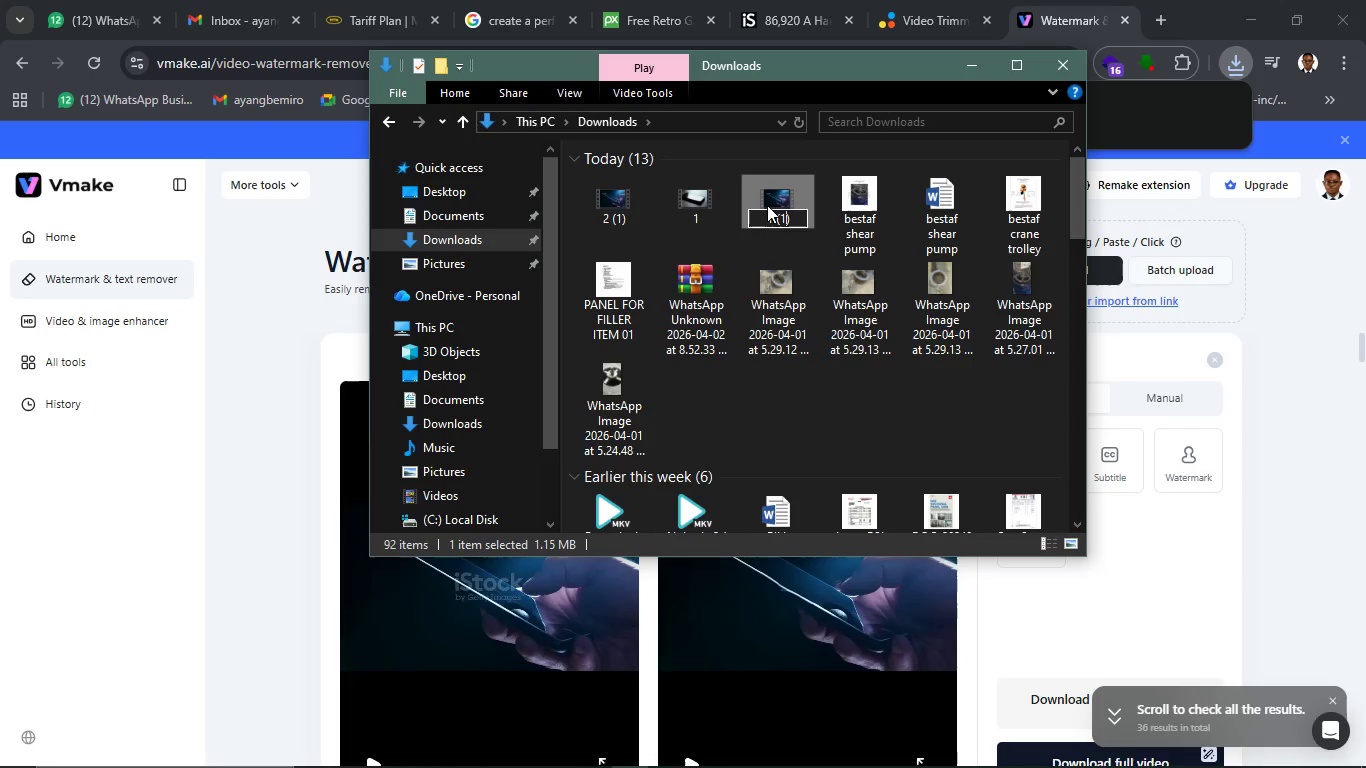 
key(ArrowLeft)
 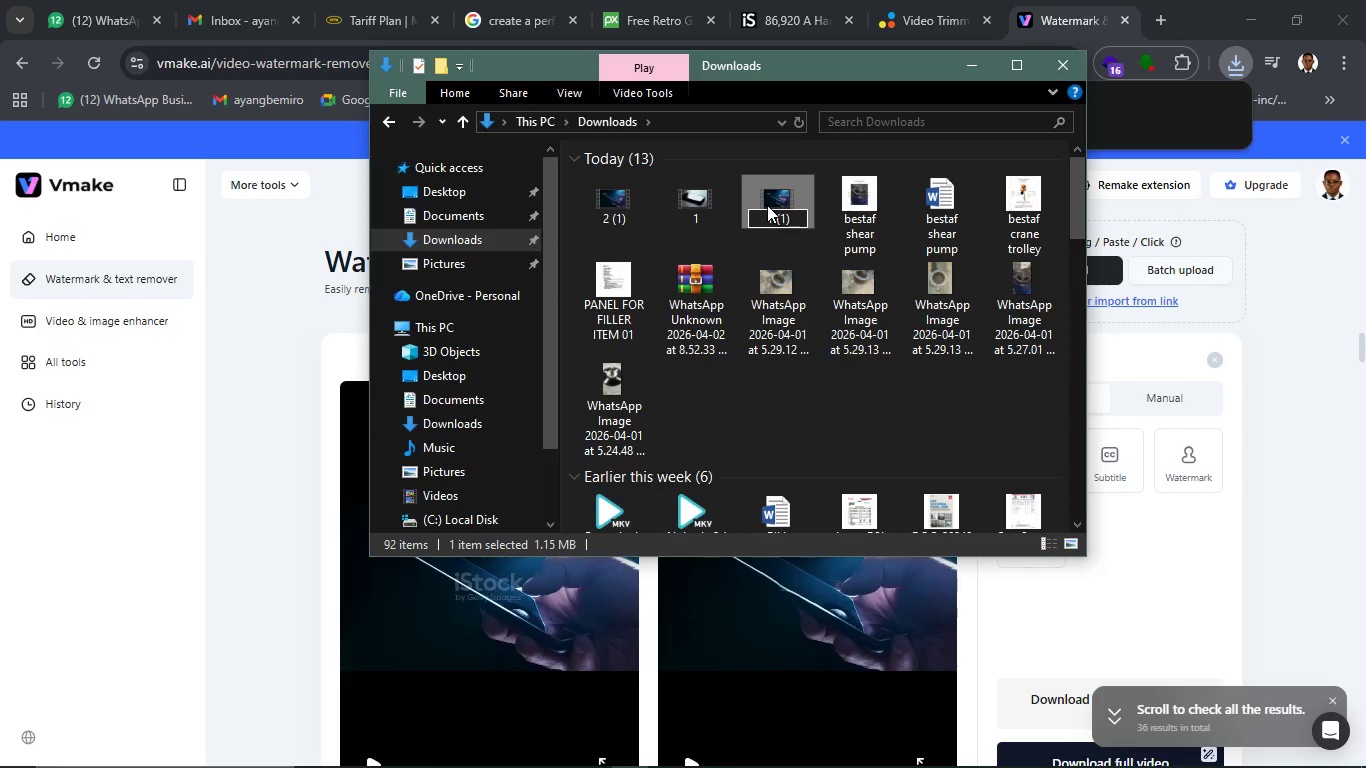 
key(Backspace)
 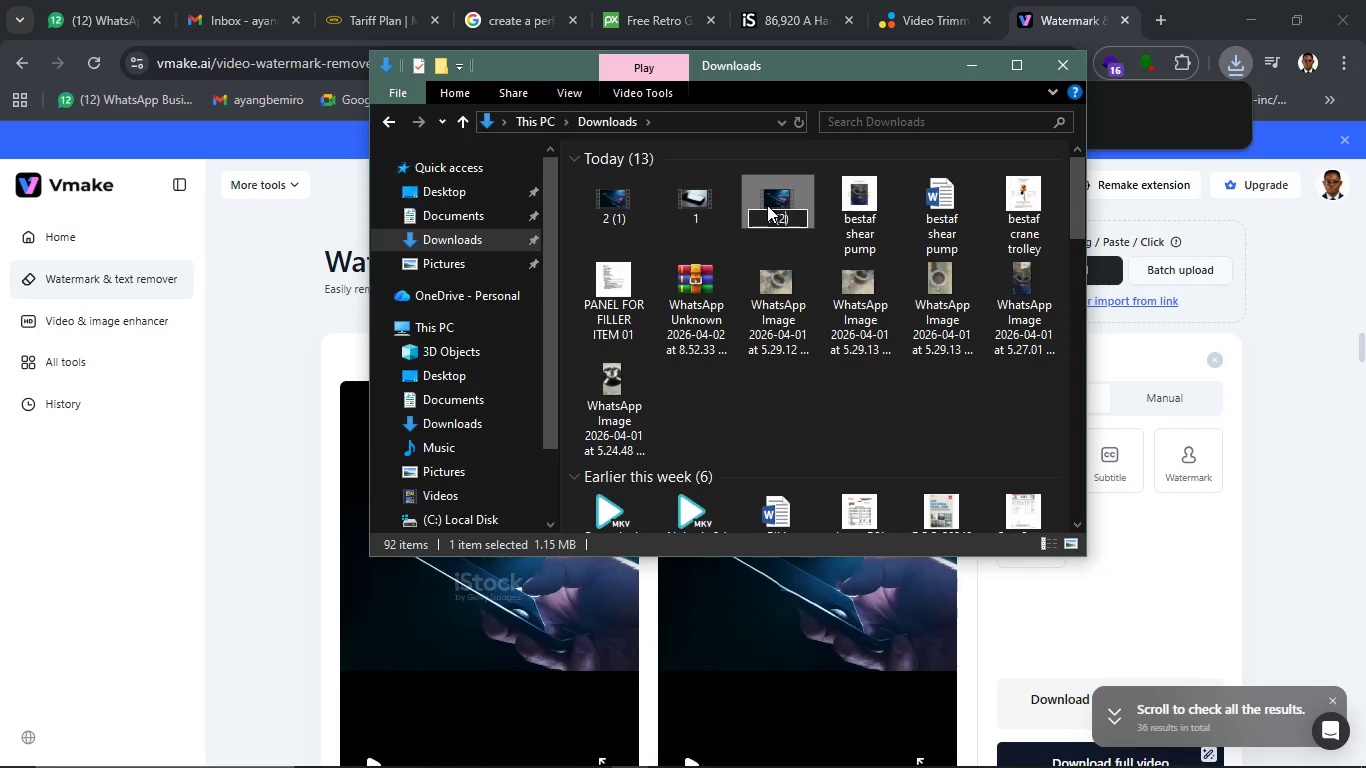 
key(2)
 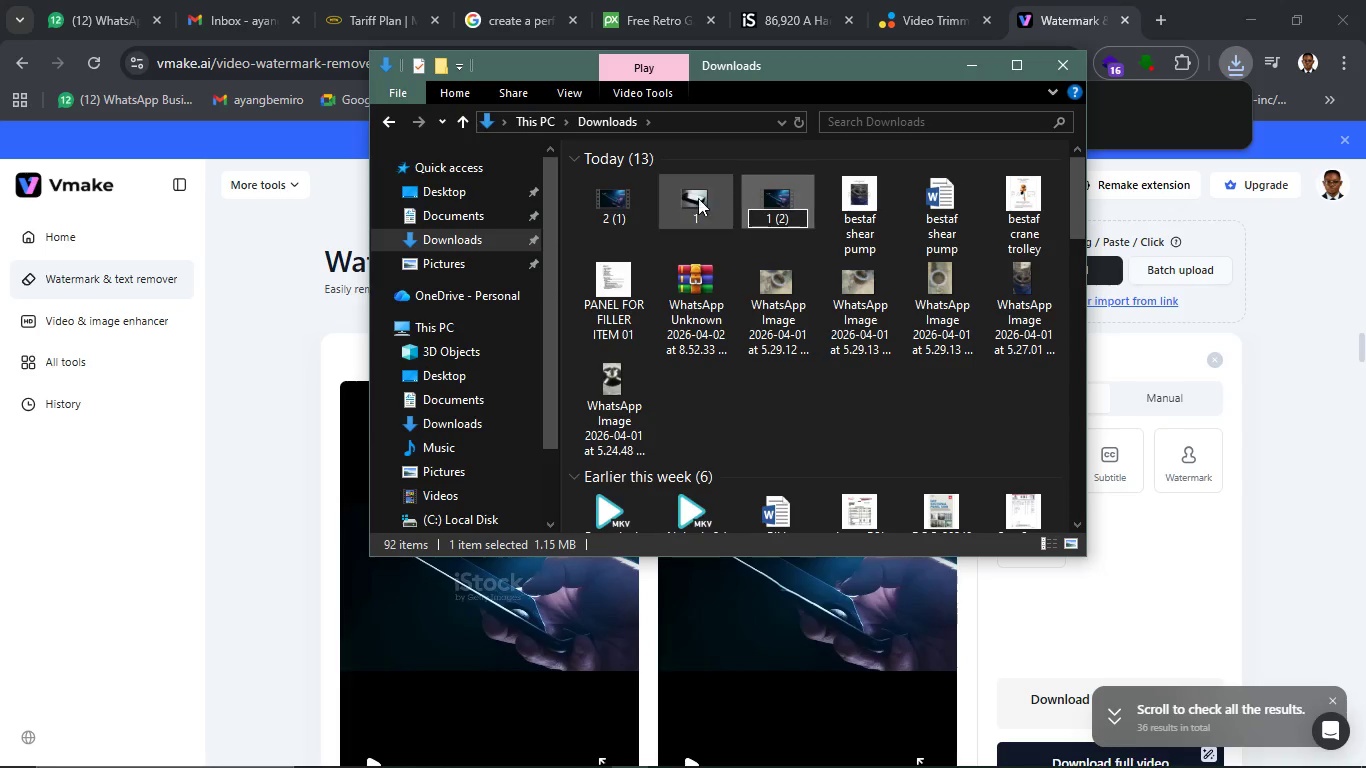 
left_click([687, 198])
 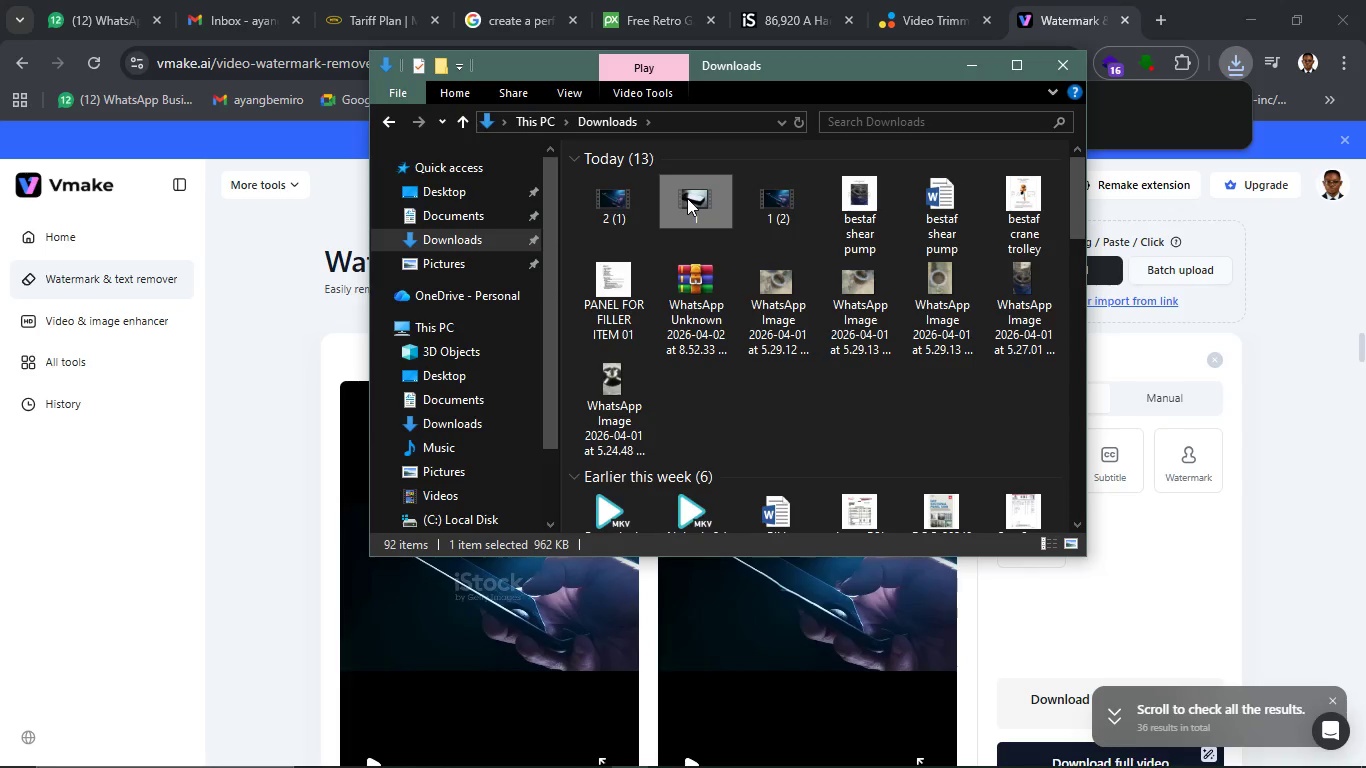 
key(F2)
 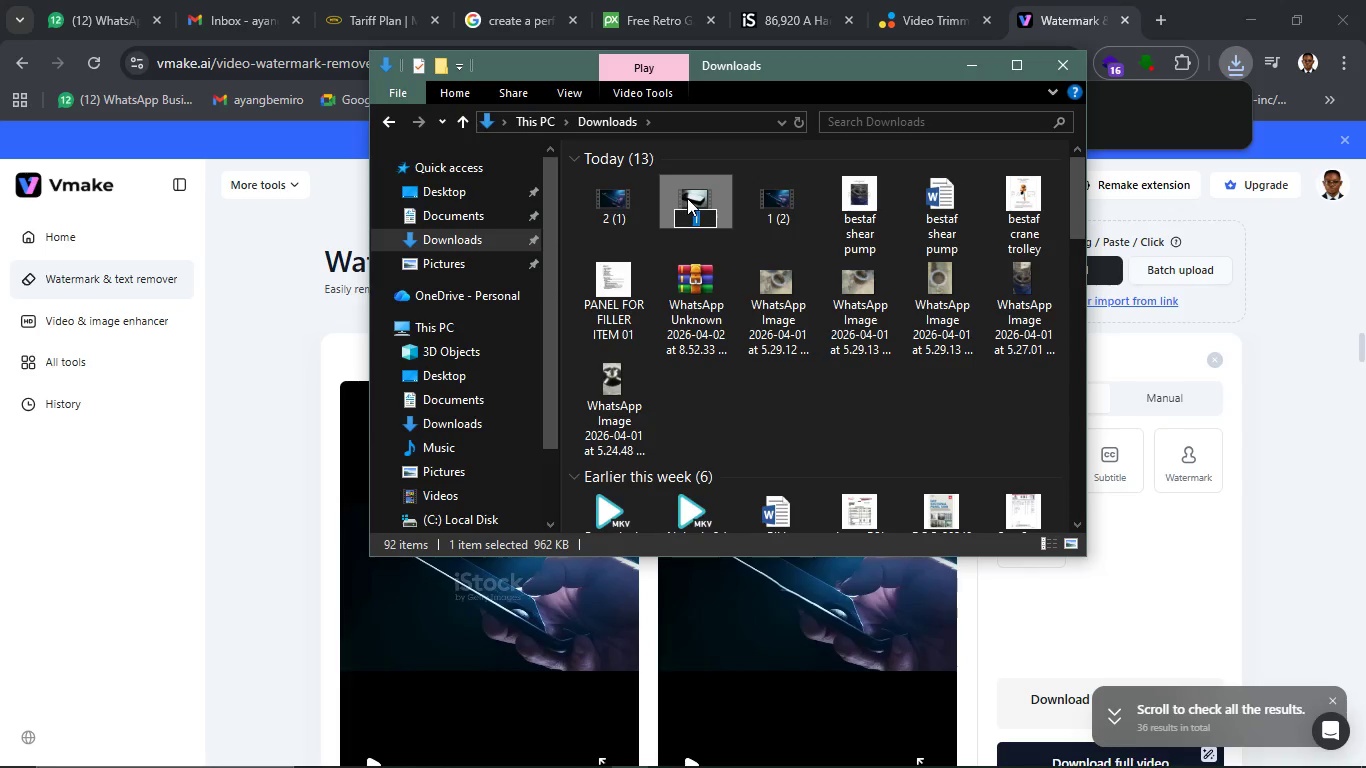 
key(ArrowRight)
 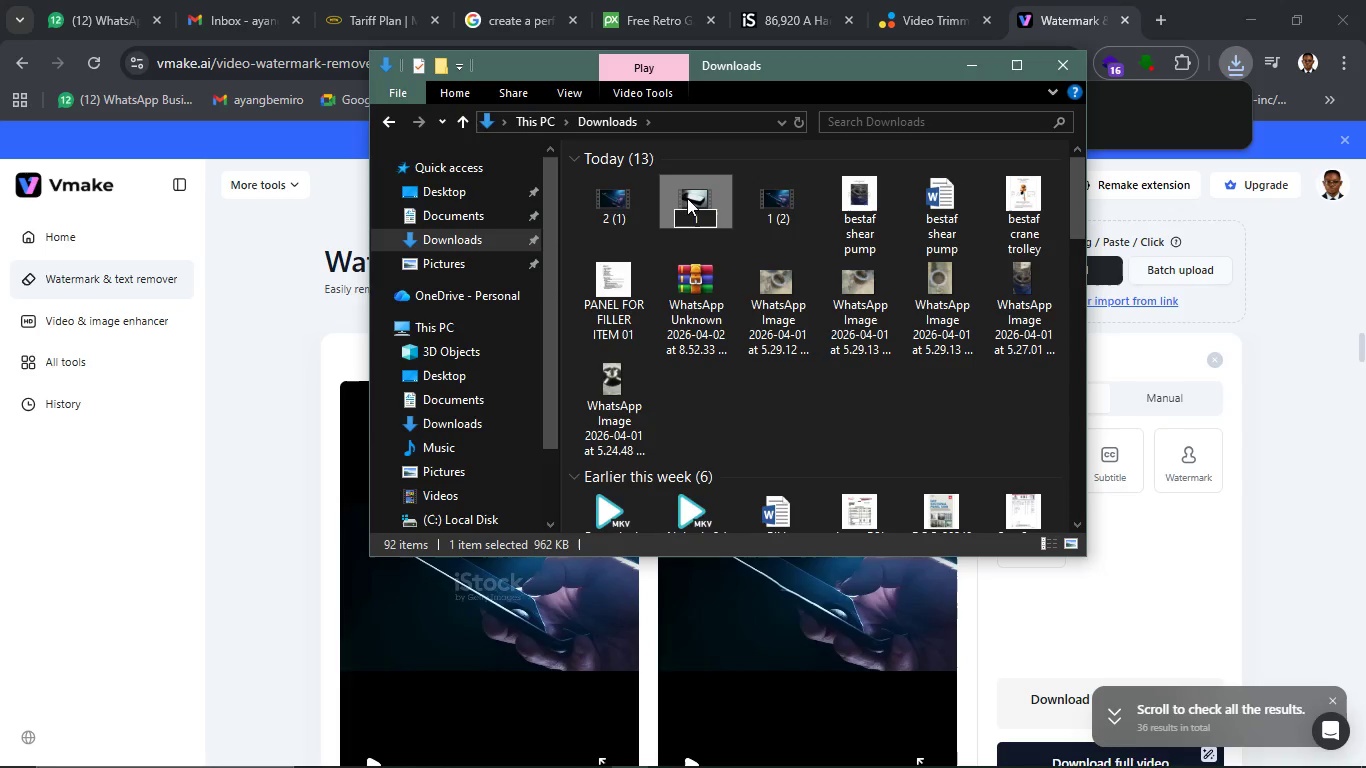 
type(())
 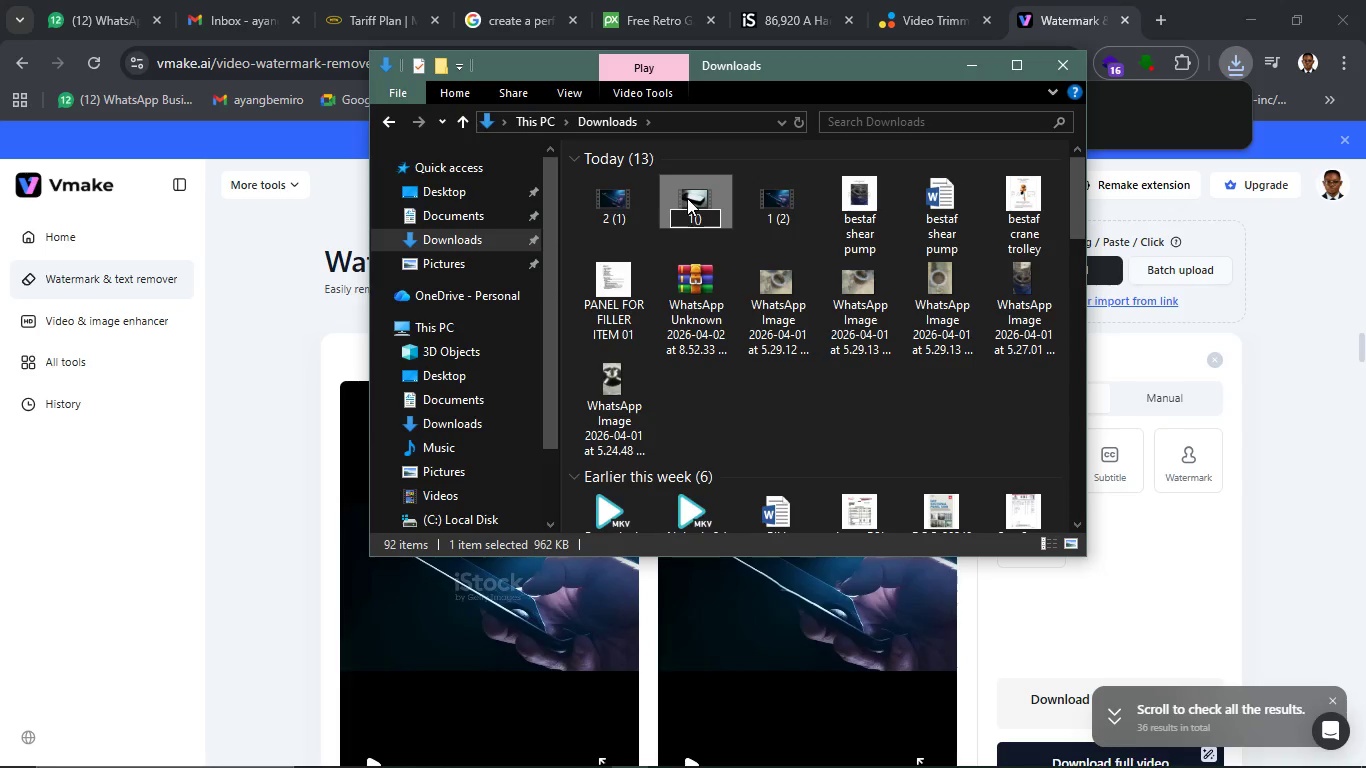 
key(ArrowLeft)
 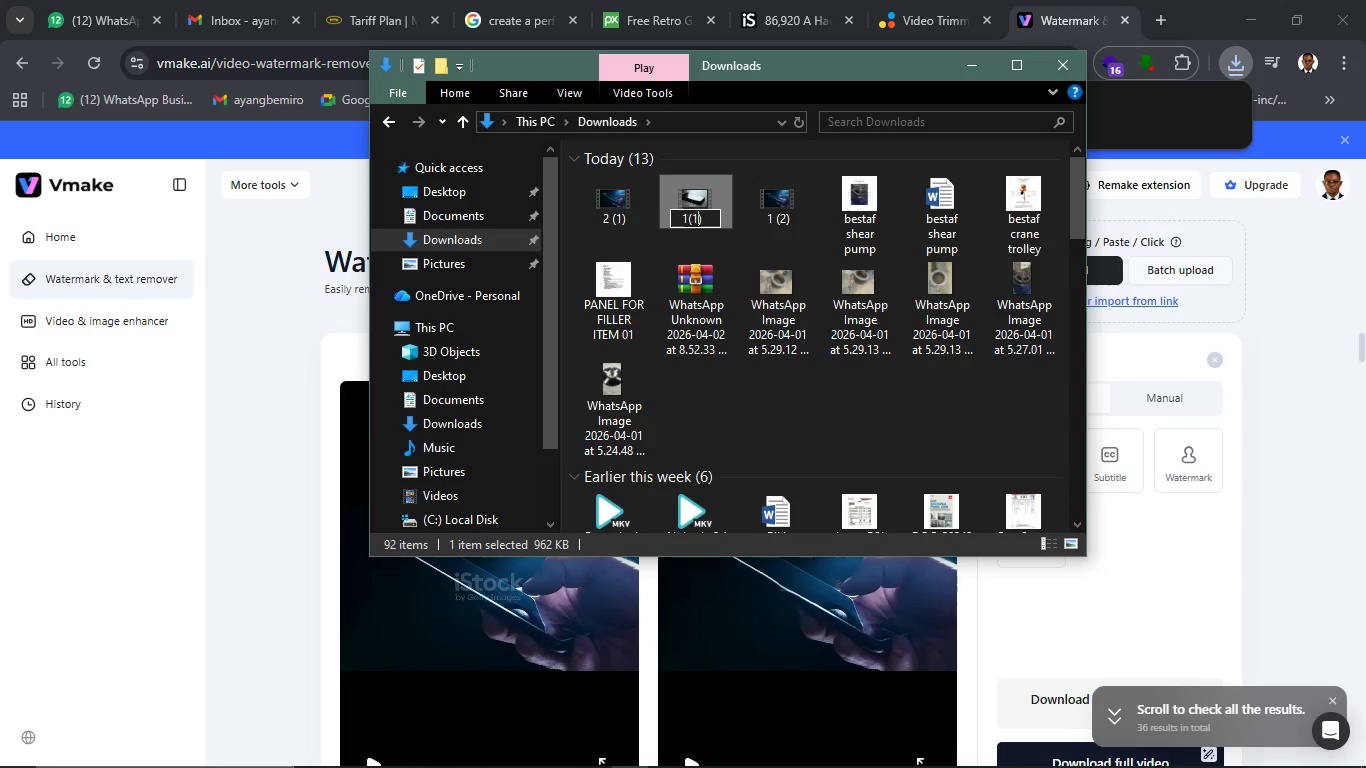 
key(1)
 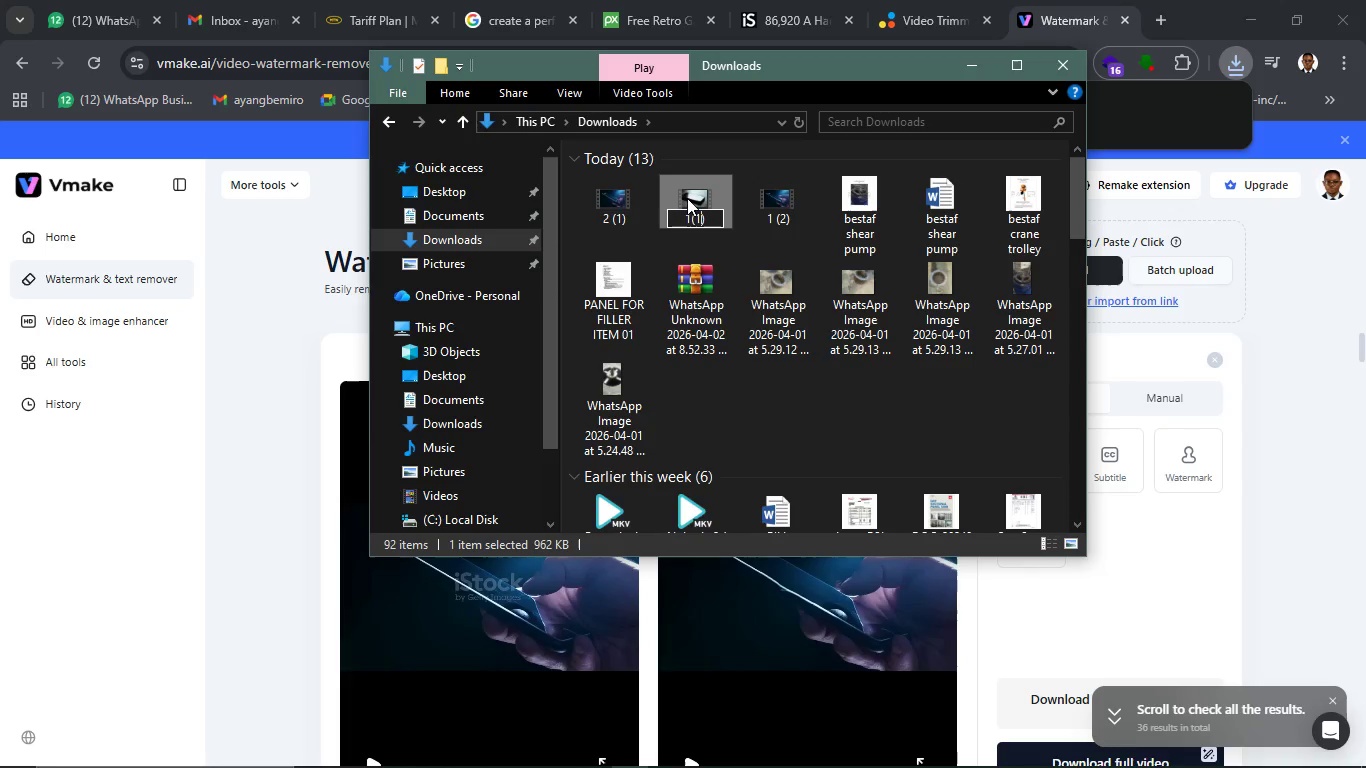 
key(Enter)
 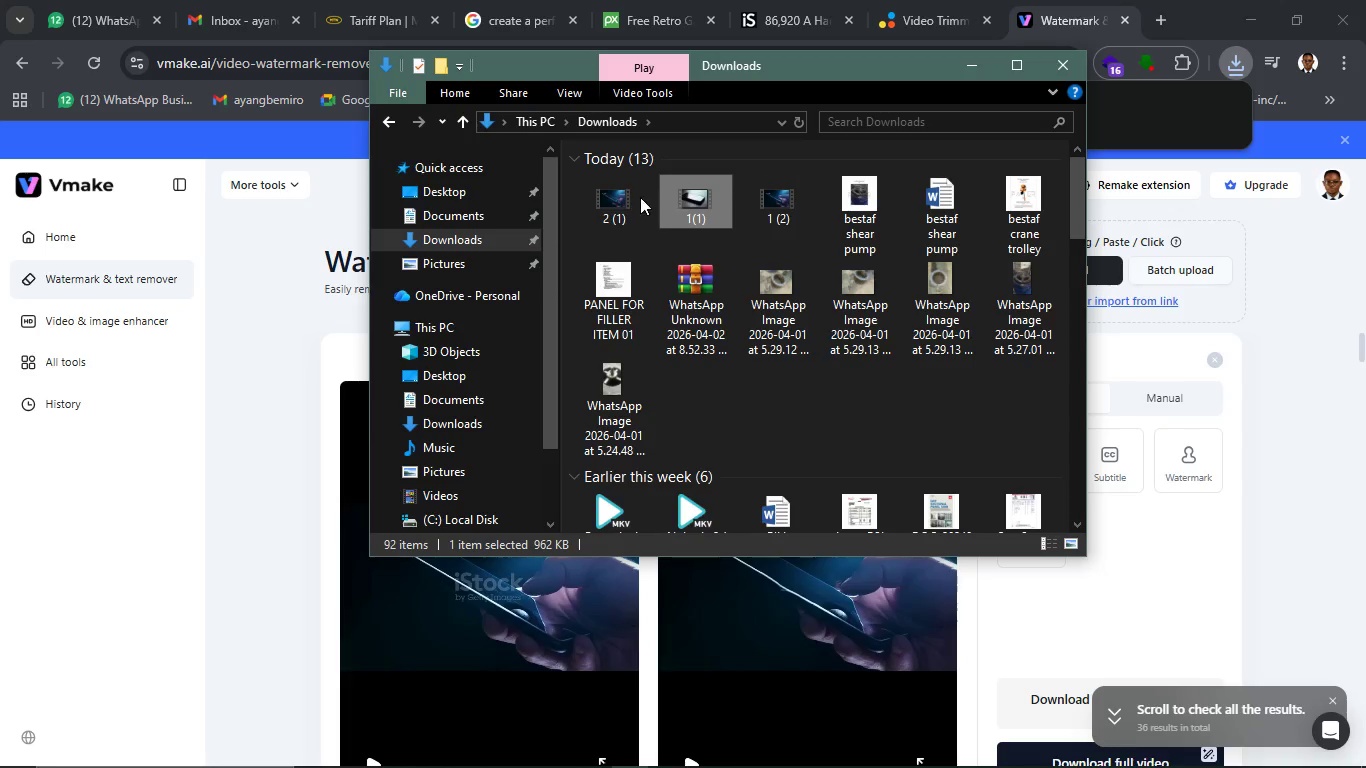 
left_click([640, 197])
 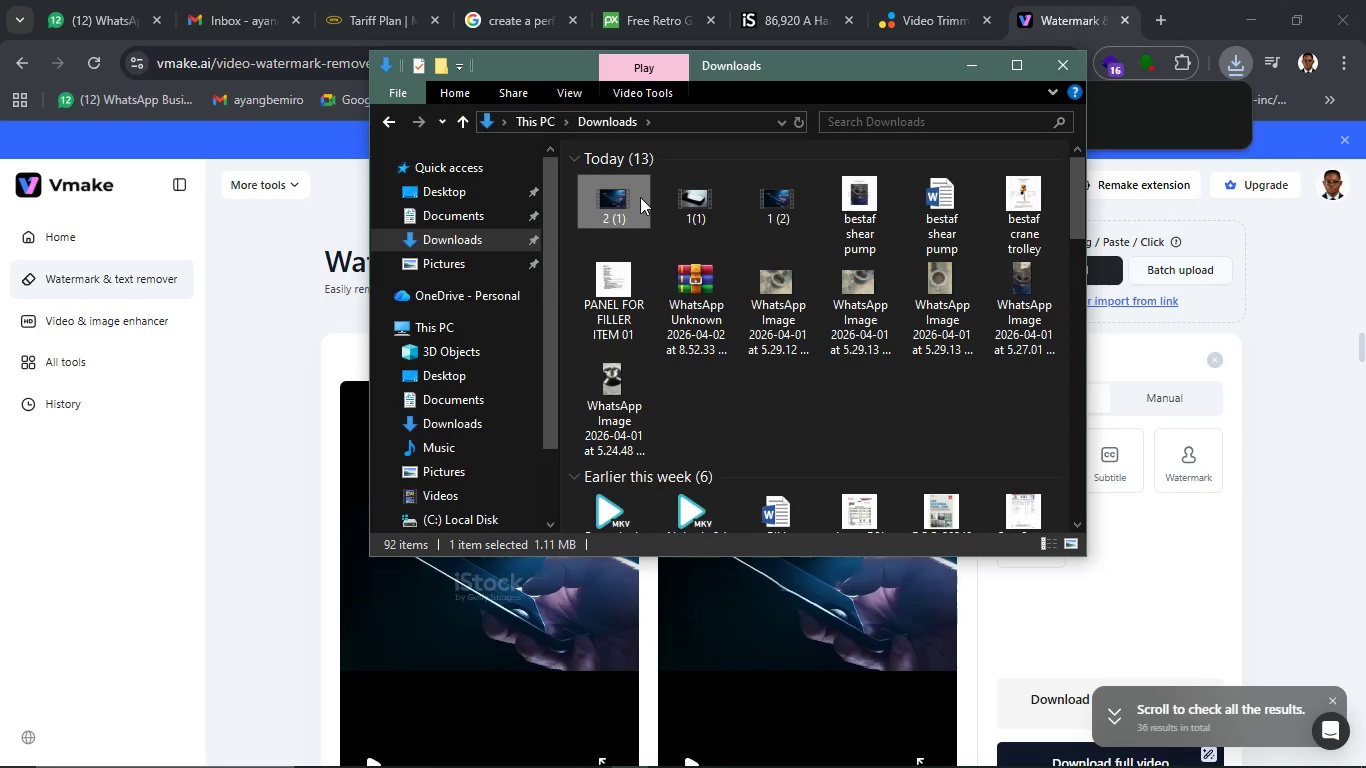 
key(F2)
 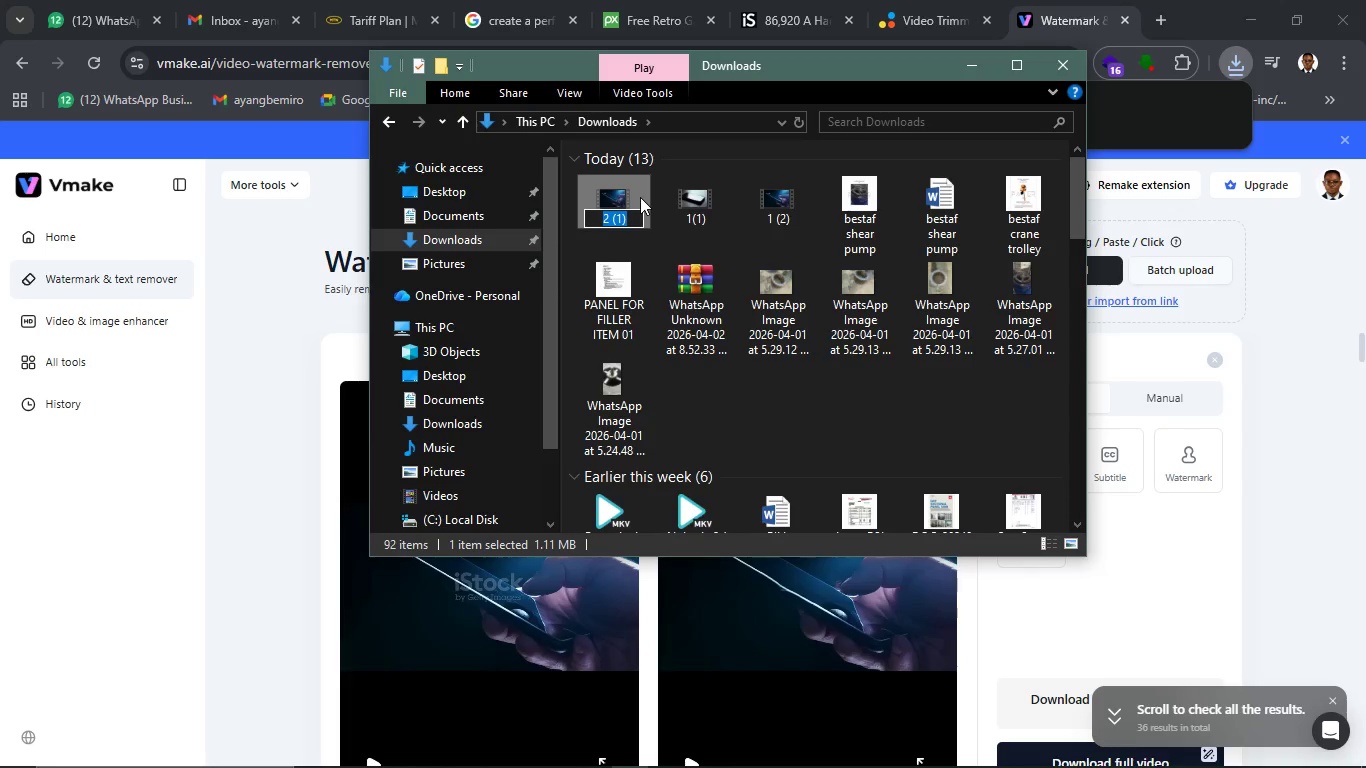 
key(ArrowRight)
 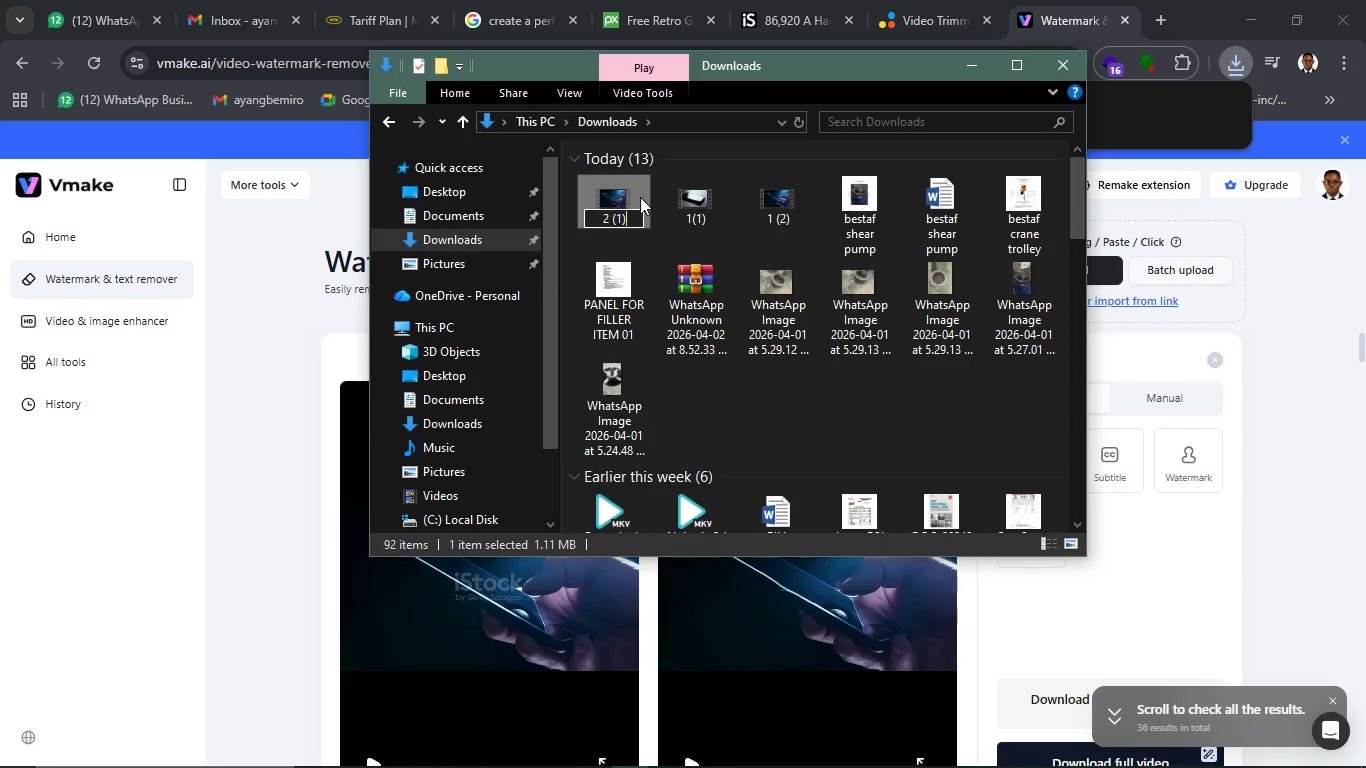 
key(ArrowLeft)
 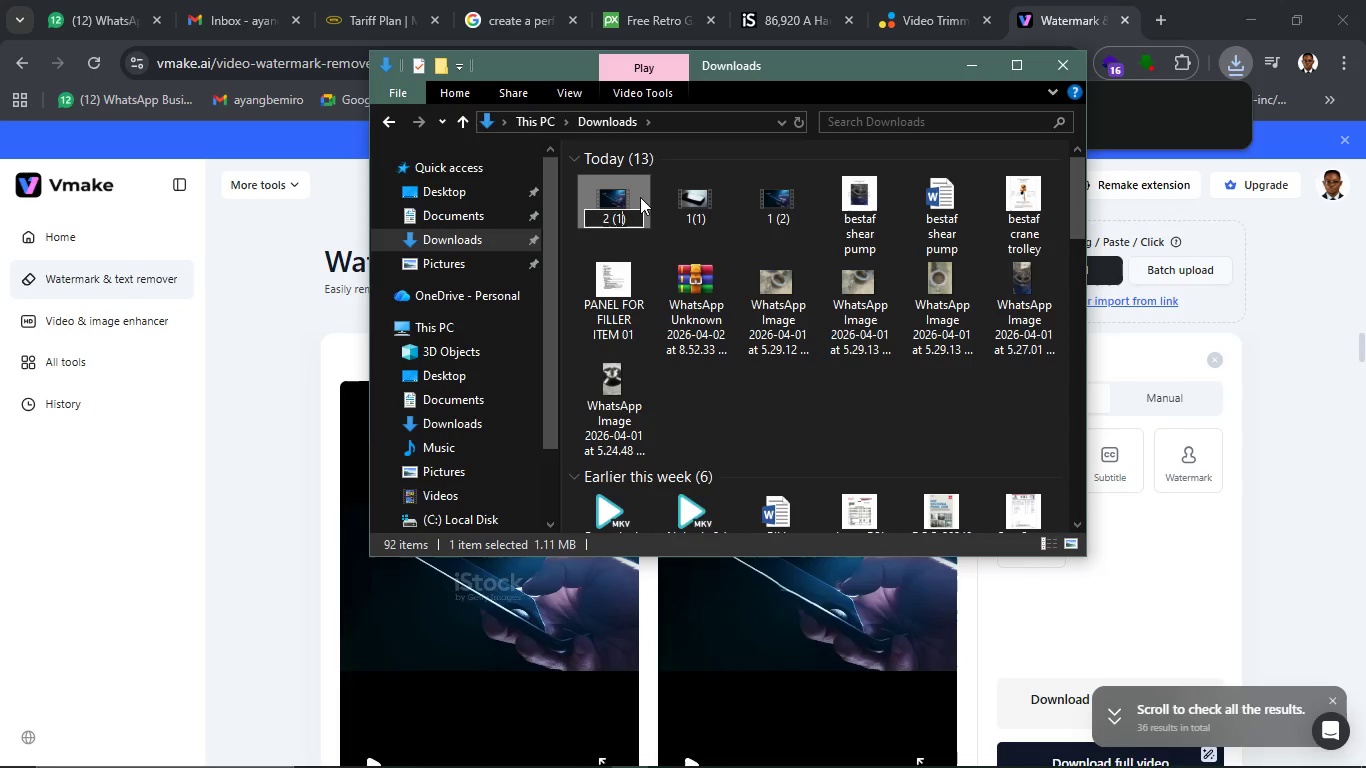 
key(ArrowLeft)
 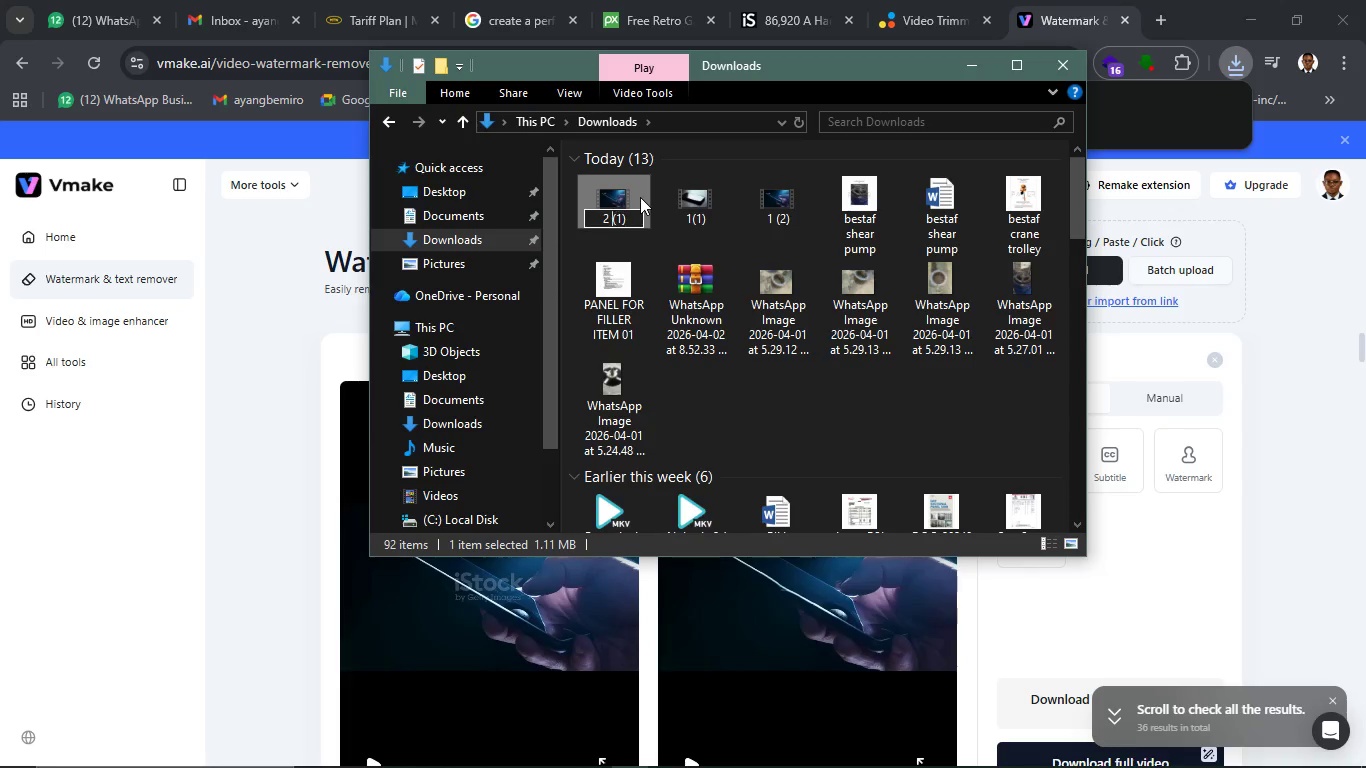 
key(ArrowLeft)
 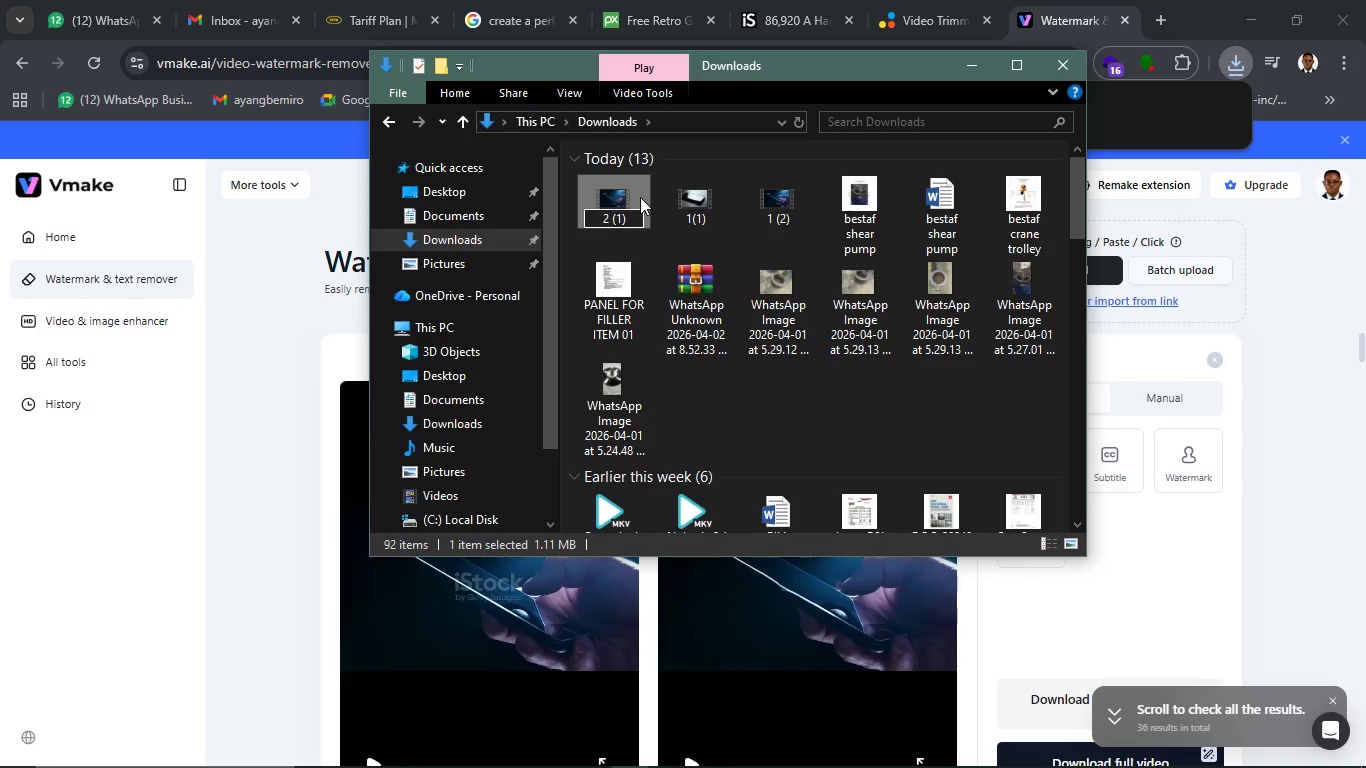 
key(Backspace)
 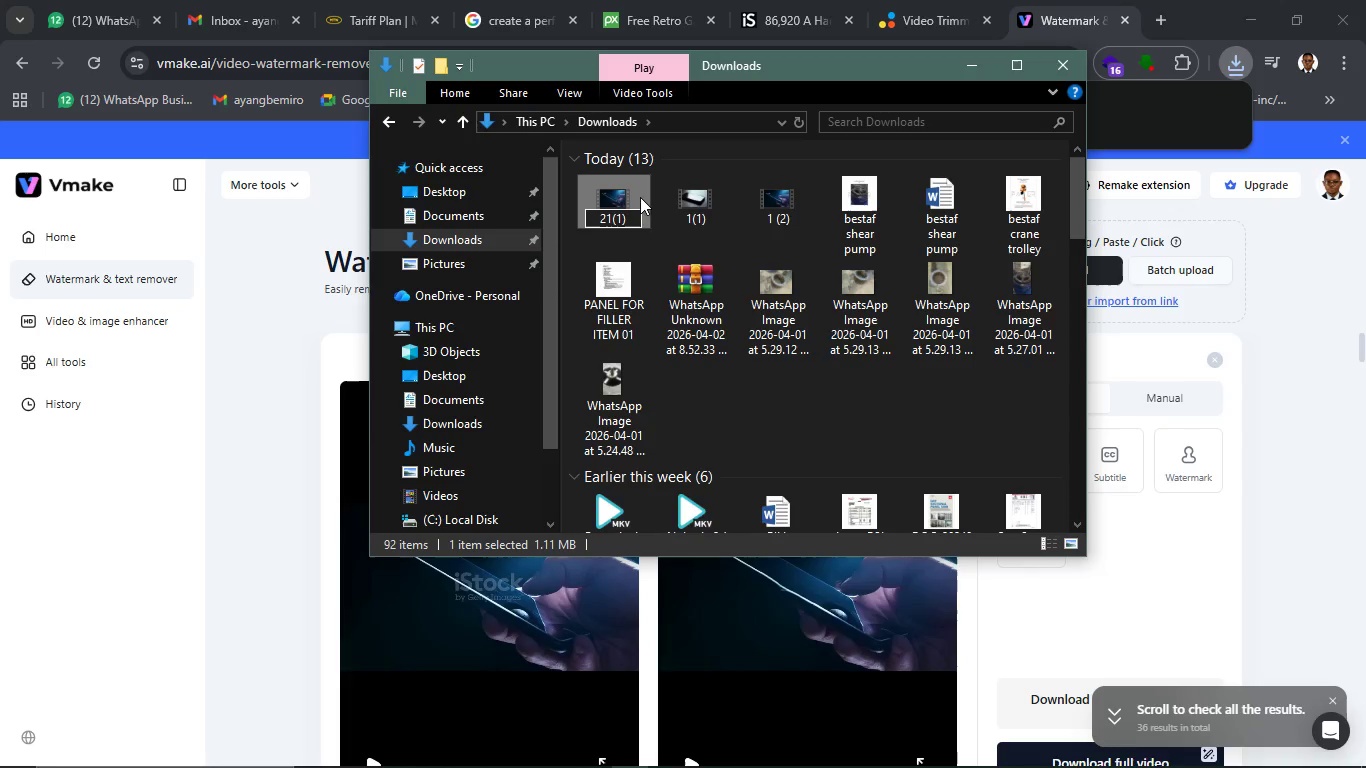 
key(1)
 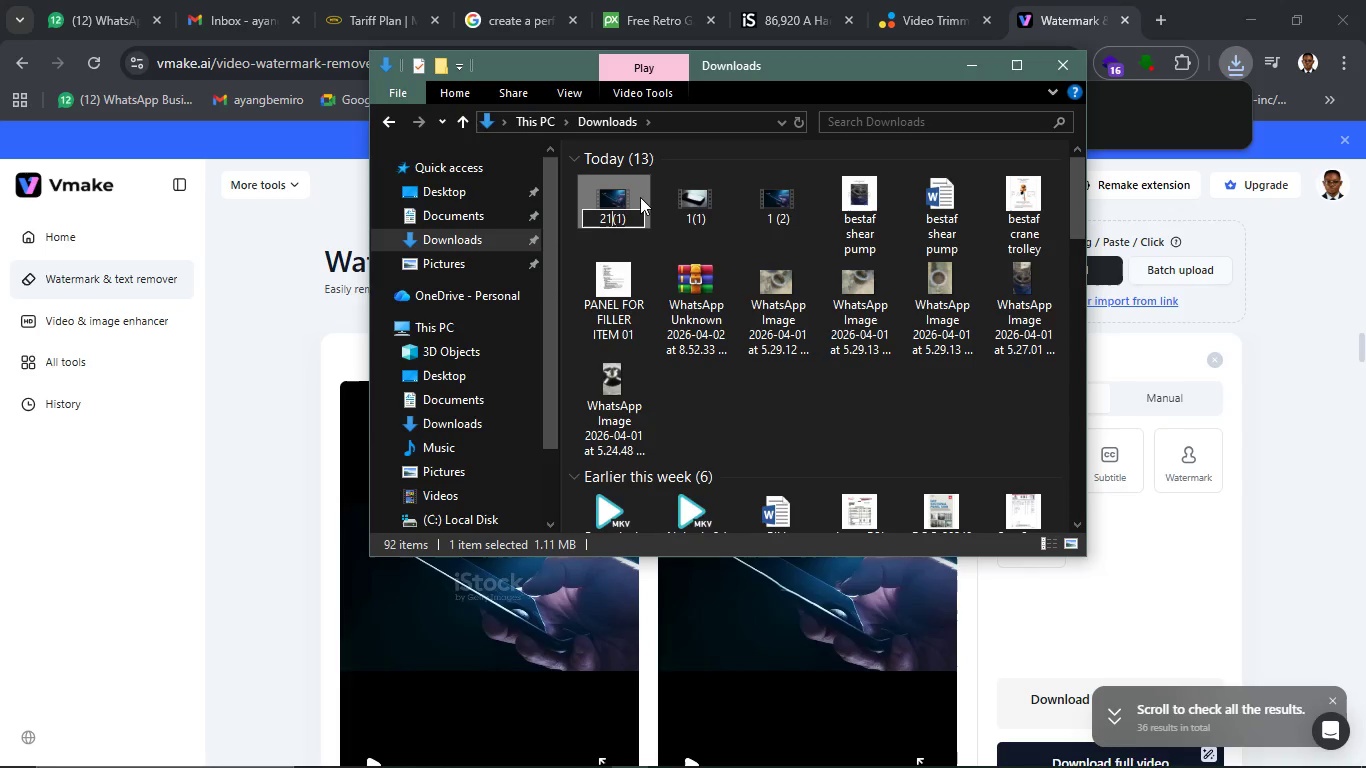 
key(ArrowRight)
 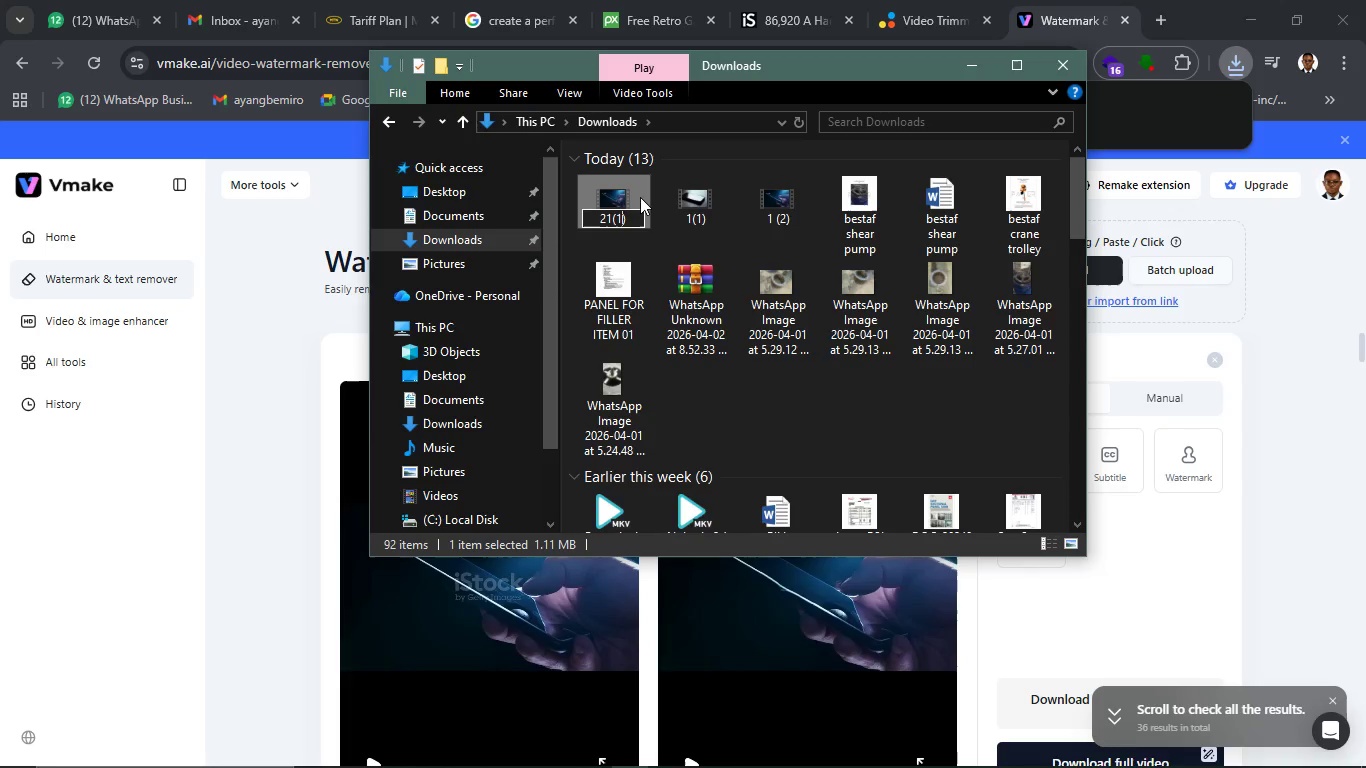 
key(ArrowRight)
 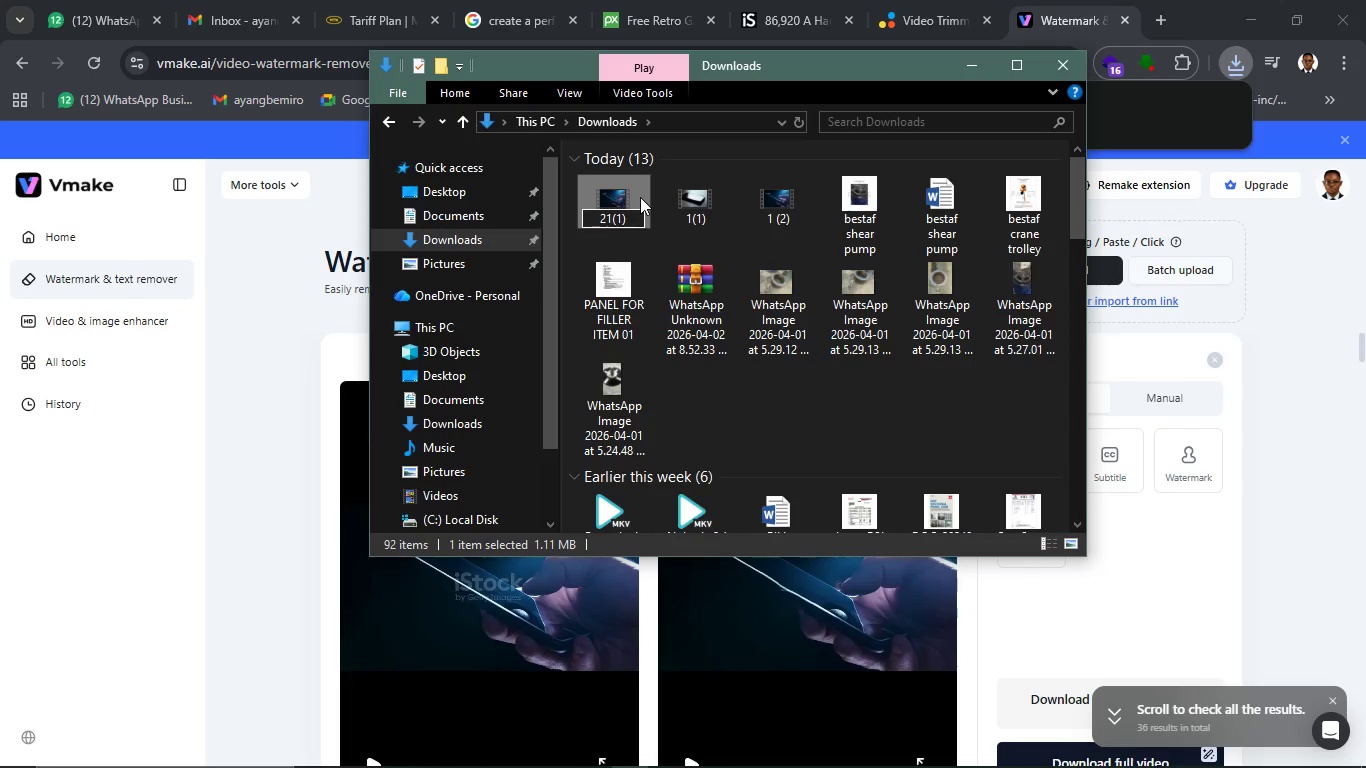 
key(Backspace)
 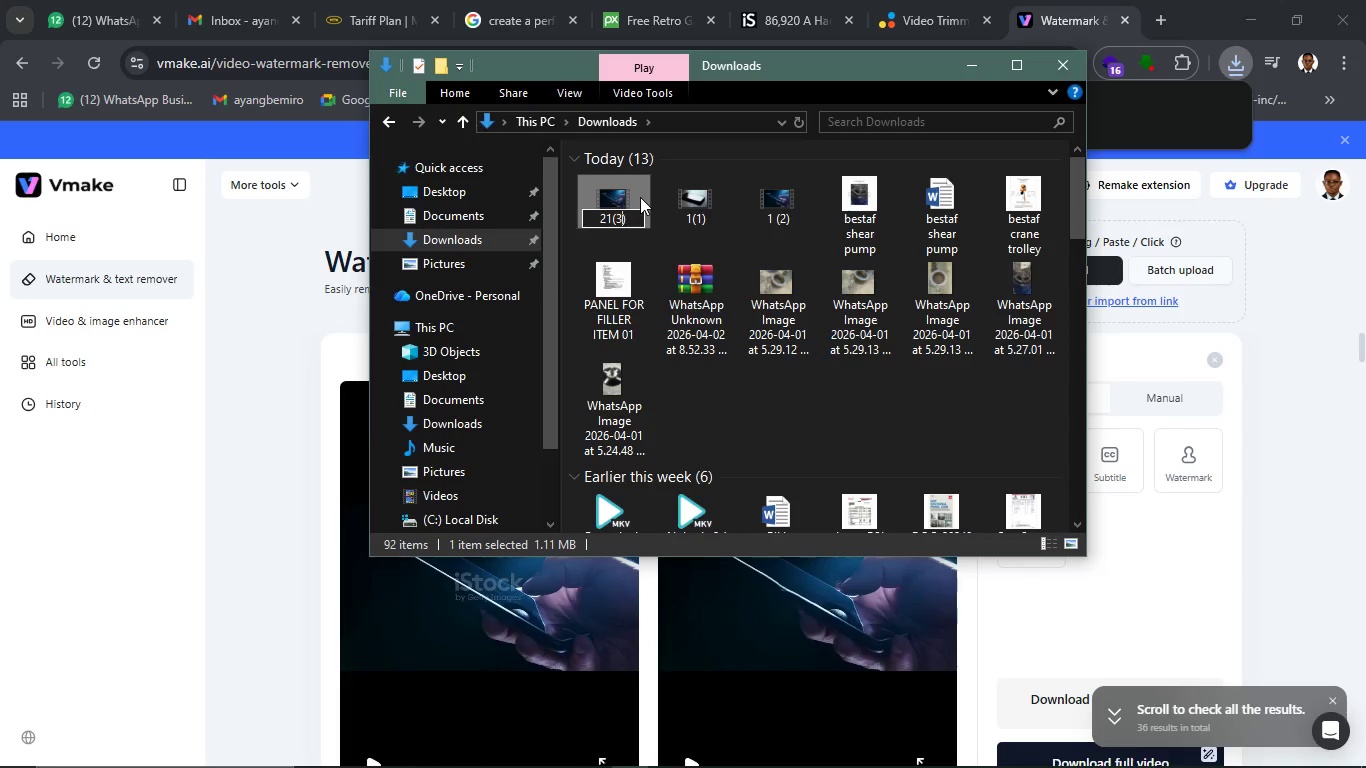 
key(3)
 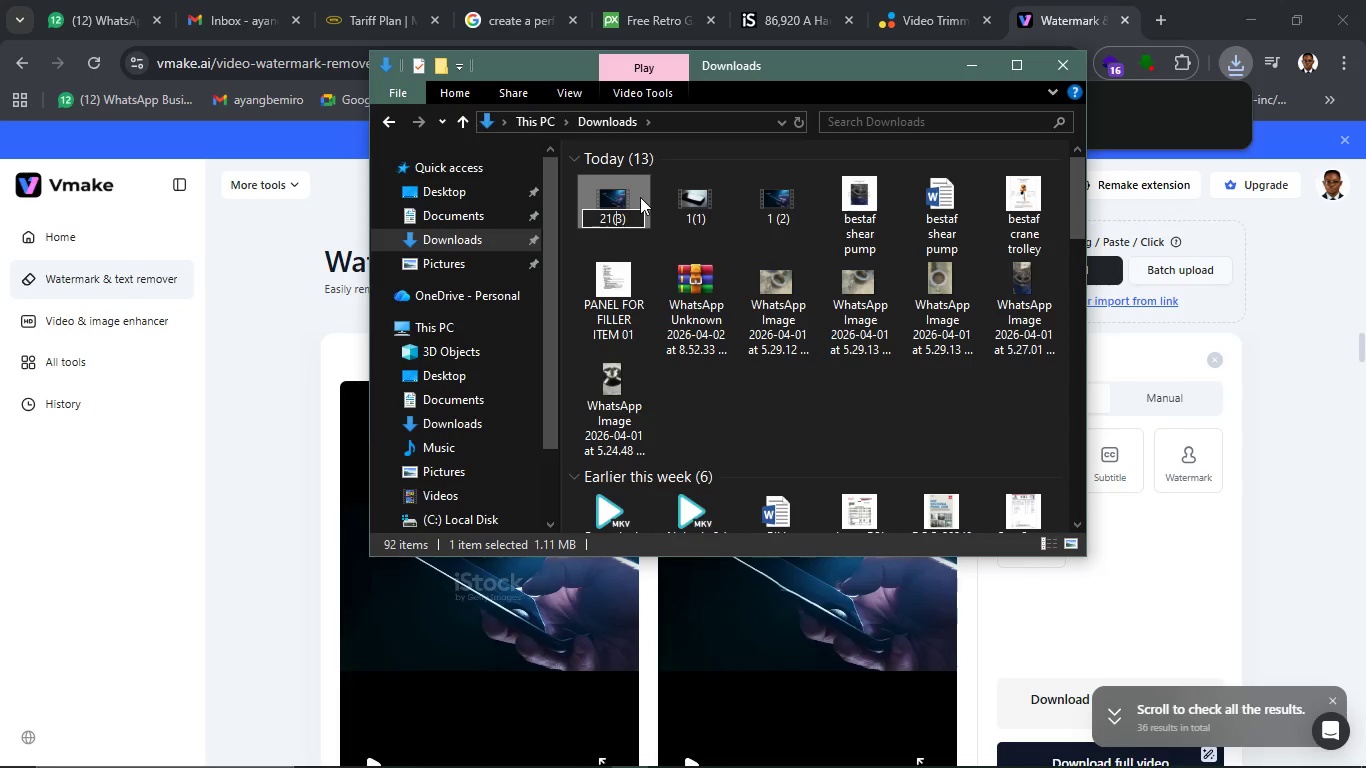 
key(ArrowLeft)
 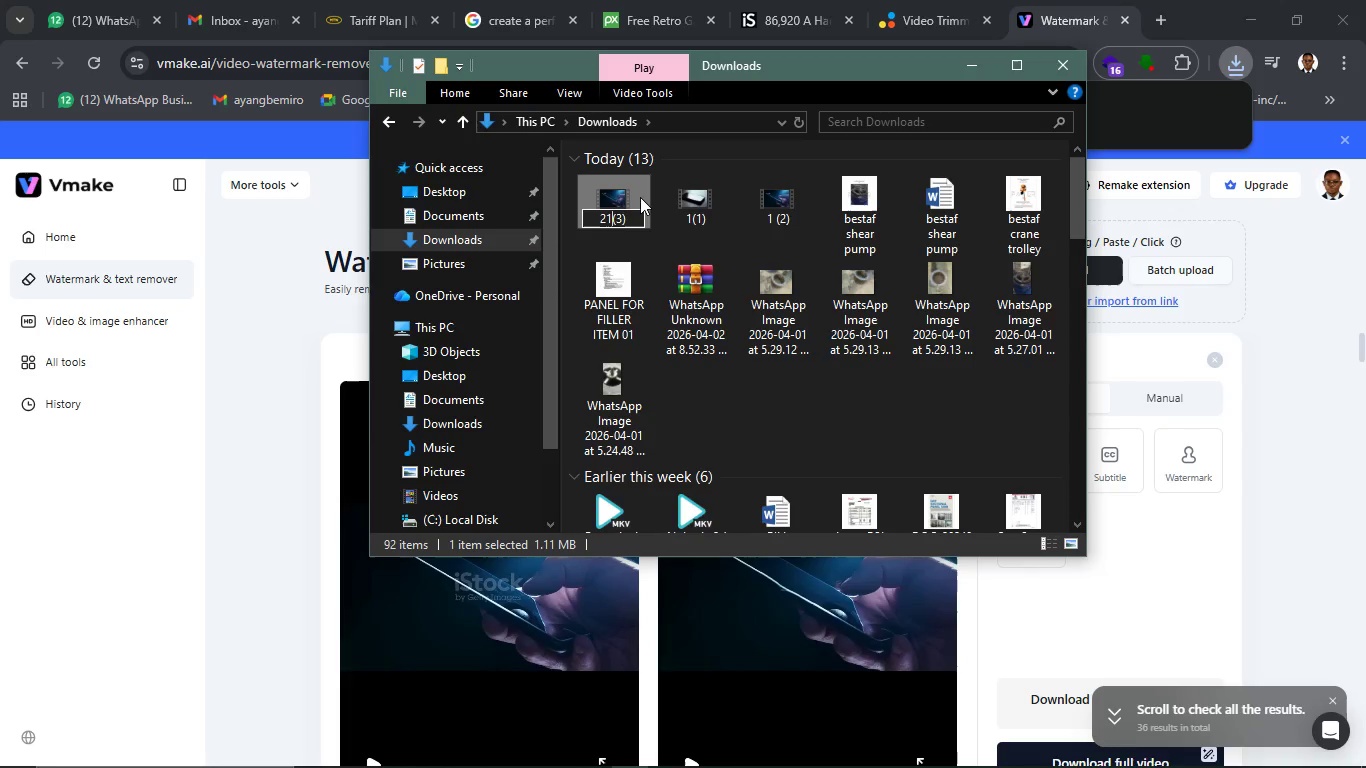 
key(ArrowLeft)
 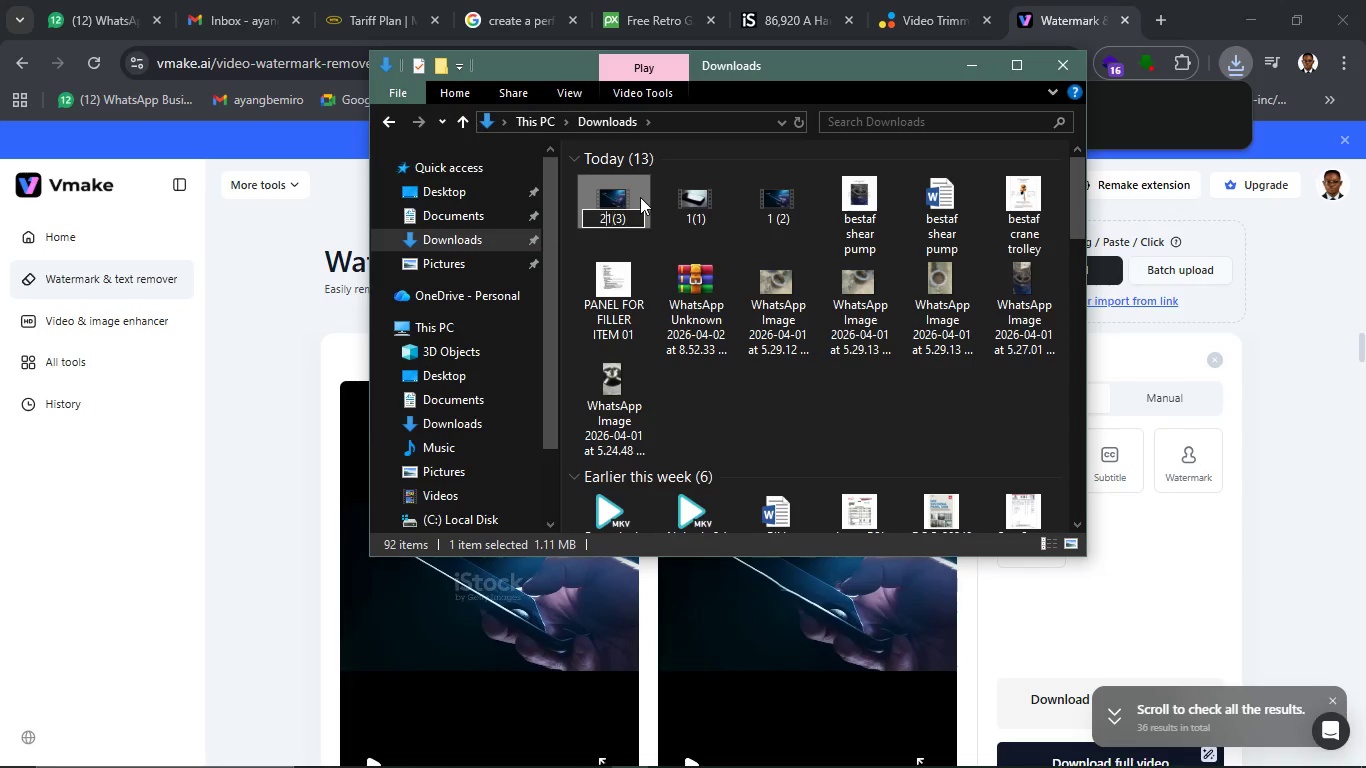 
key(ArrowLeft)
 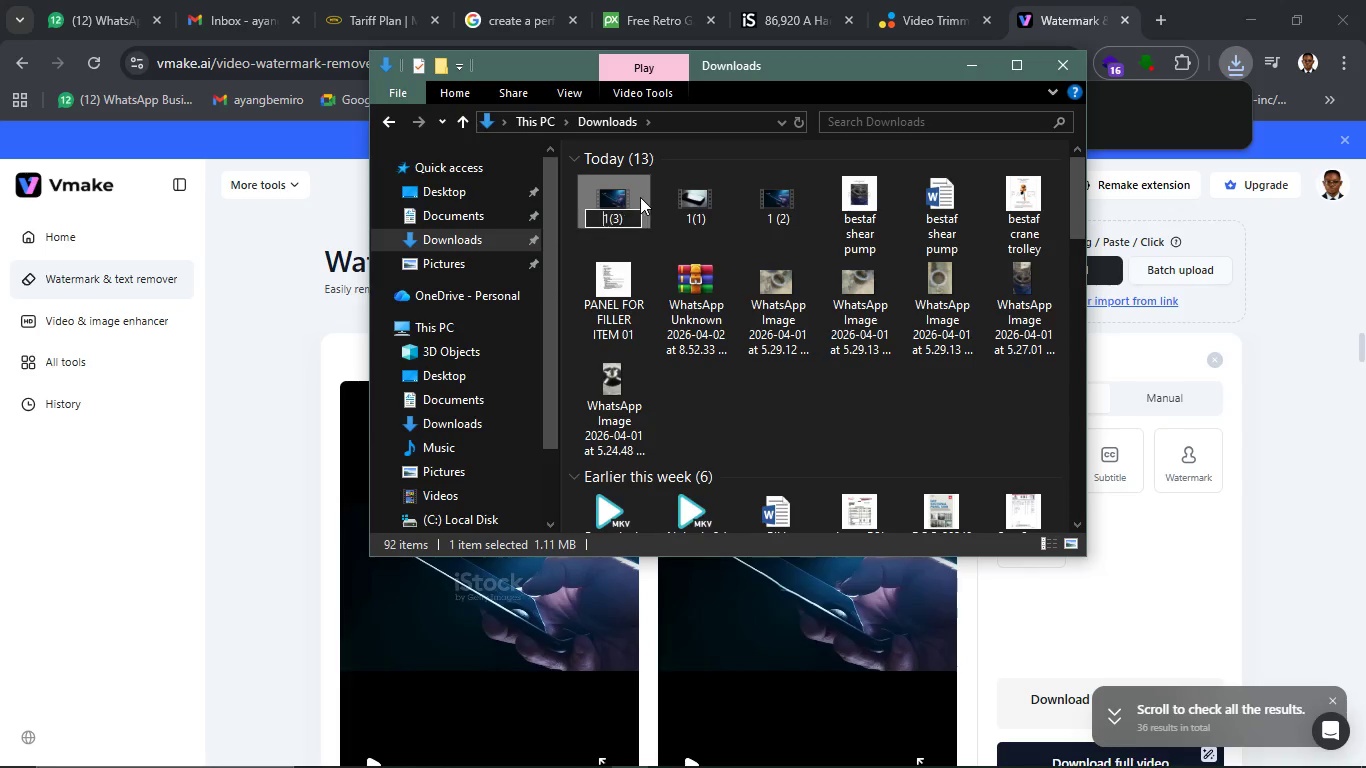 
key(Backspace)
 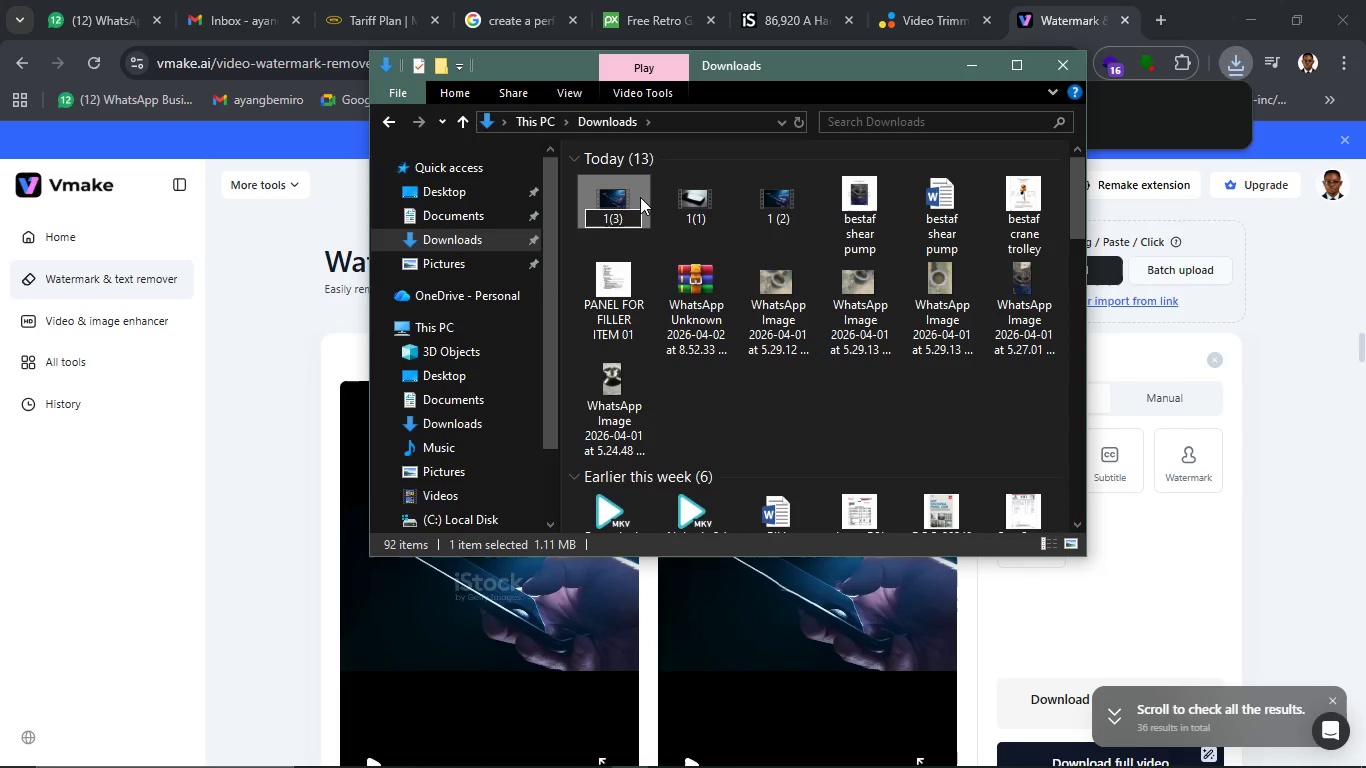 
key(Enter)
 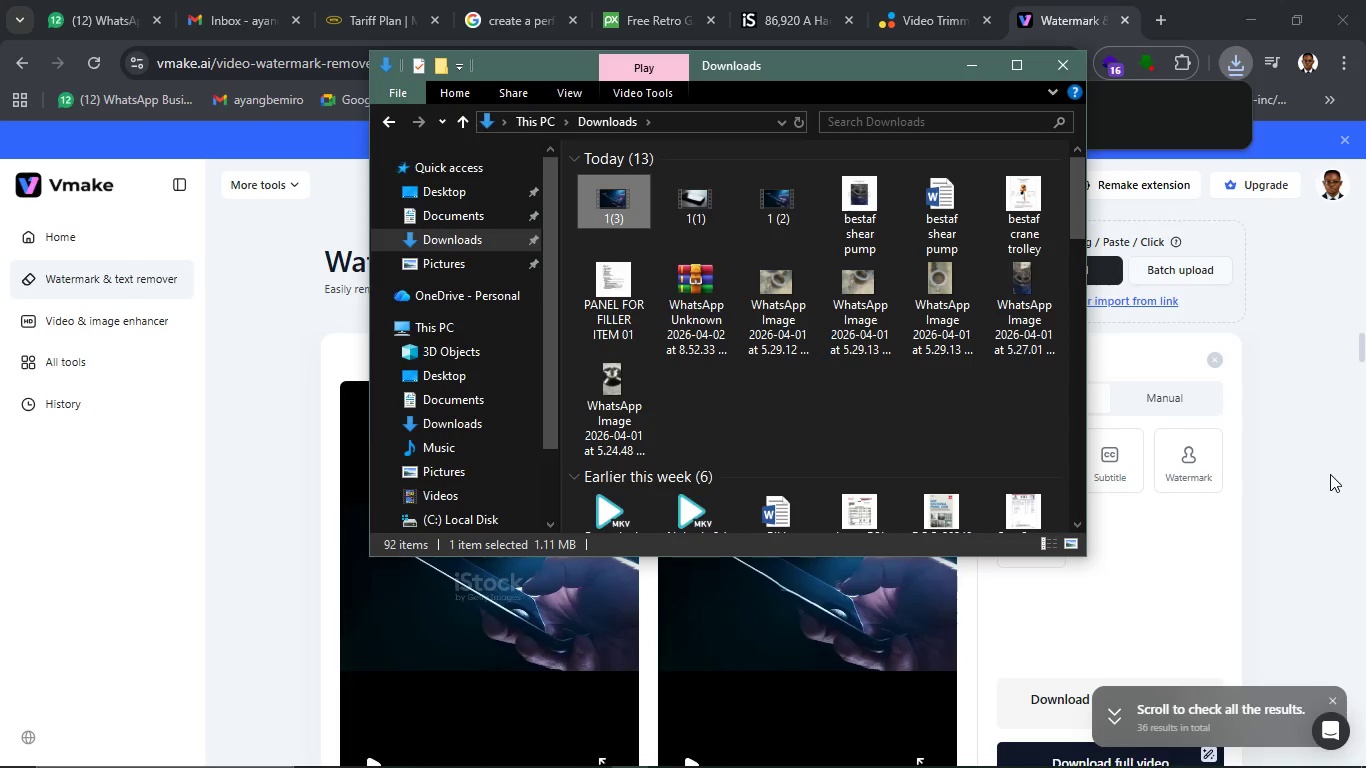 
left_click([979, 347])
 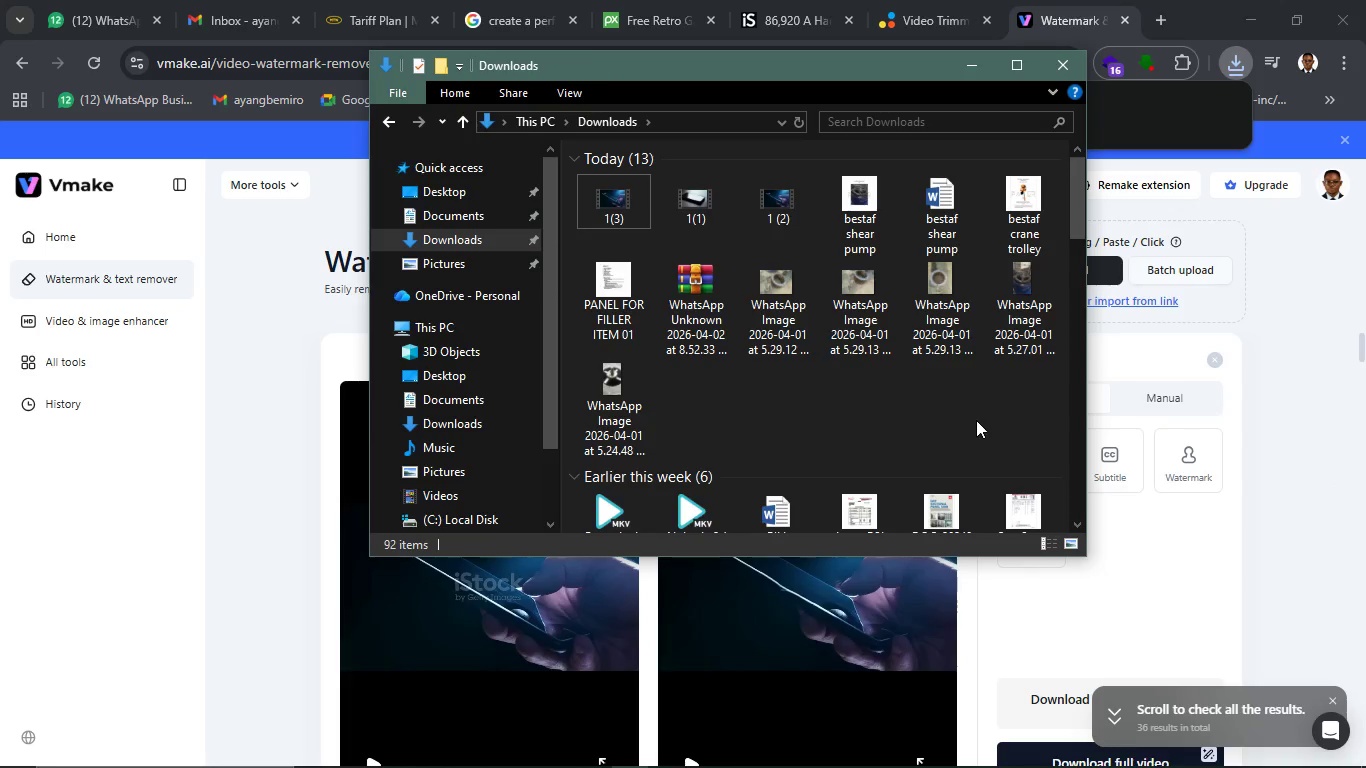 
left_click([978, 420])
 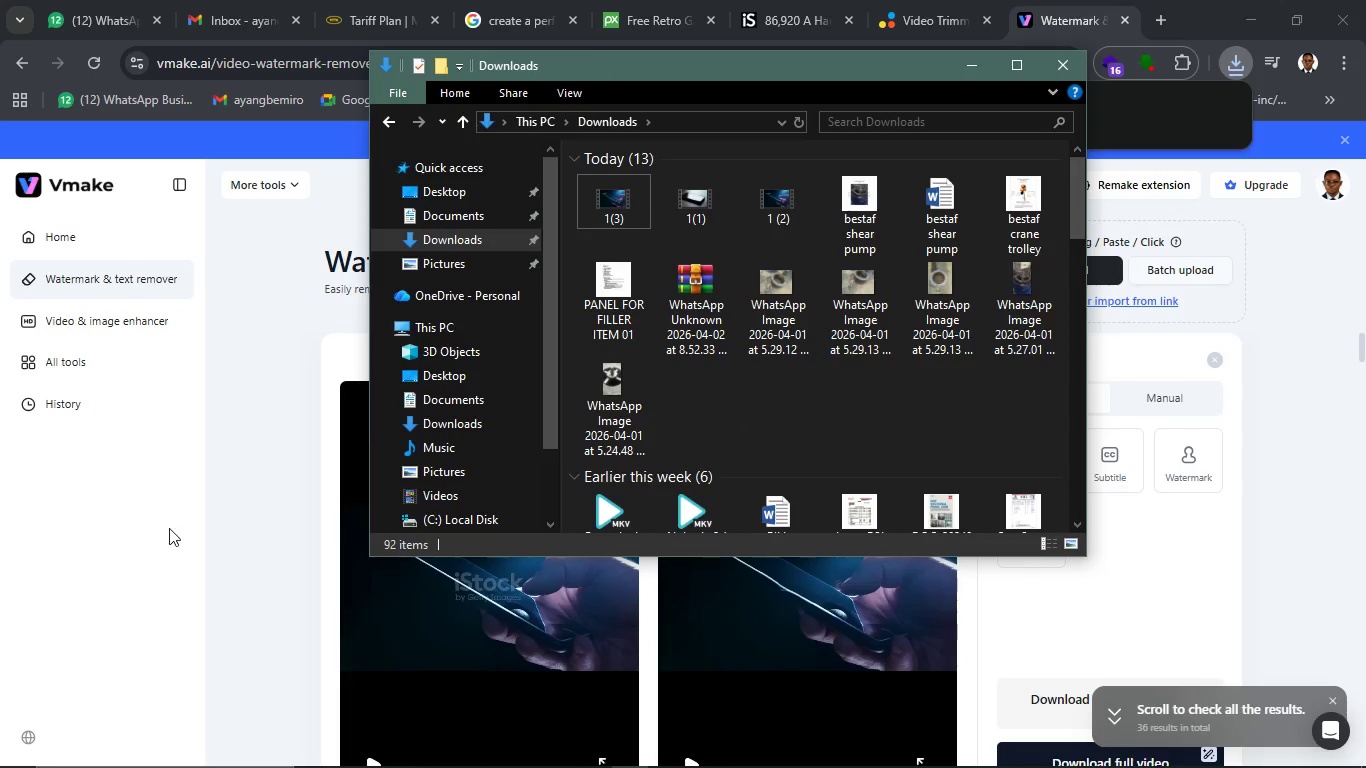 
left_click_drag(start_coordinate=[178, 545], to_coordinate=[187, 545])
 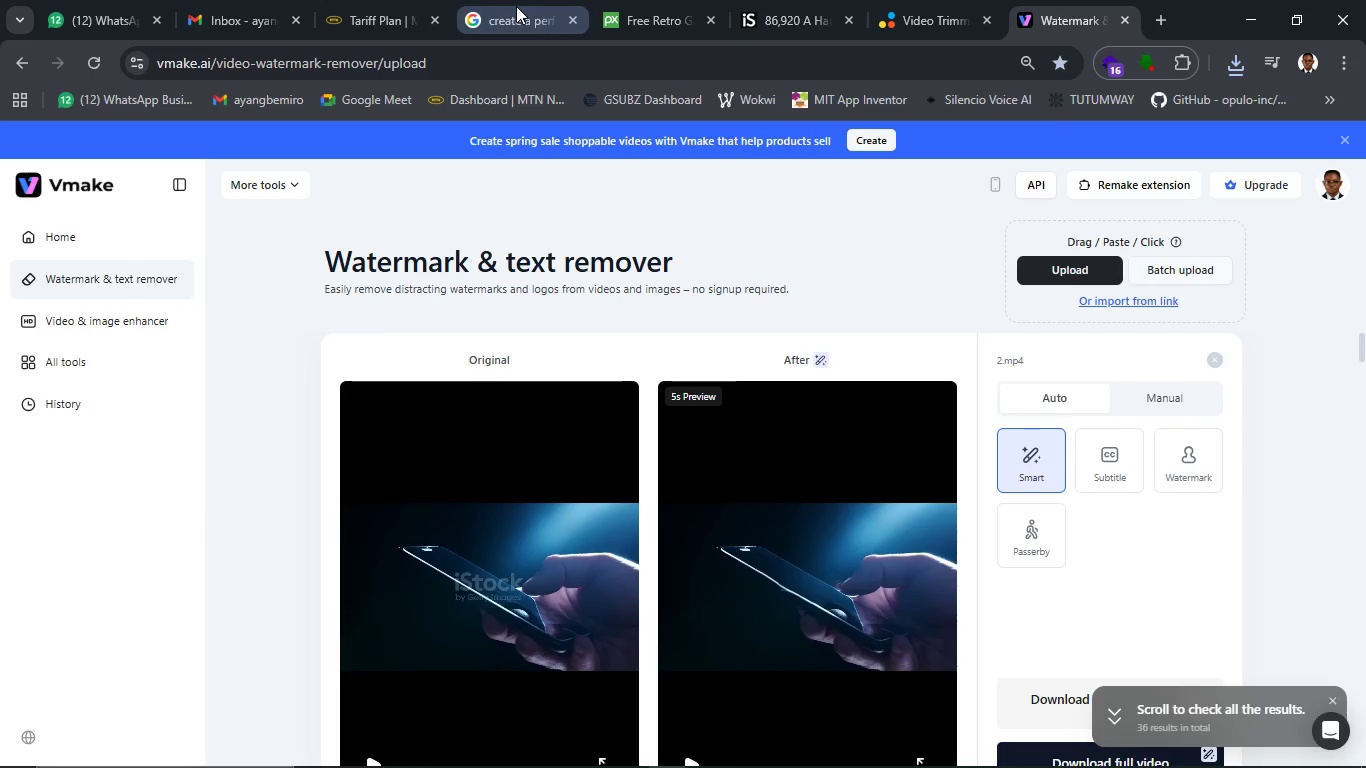 
left_click([516, 6])
 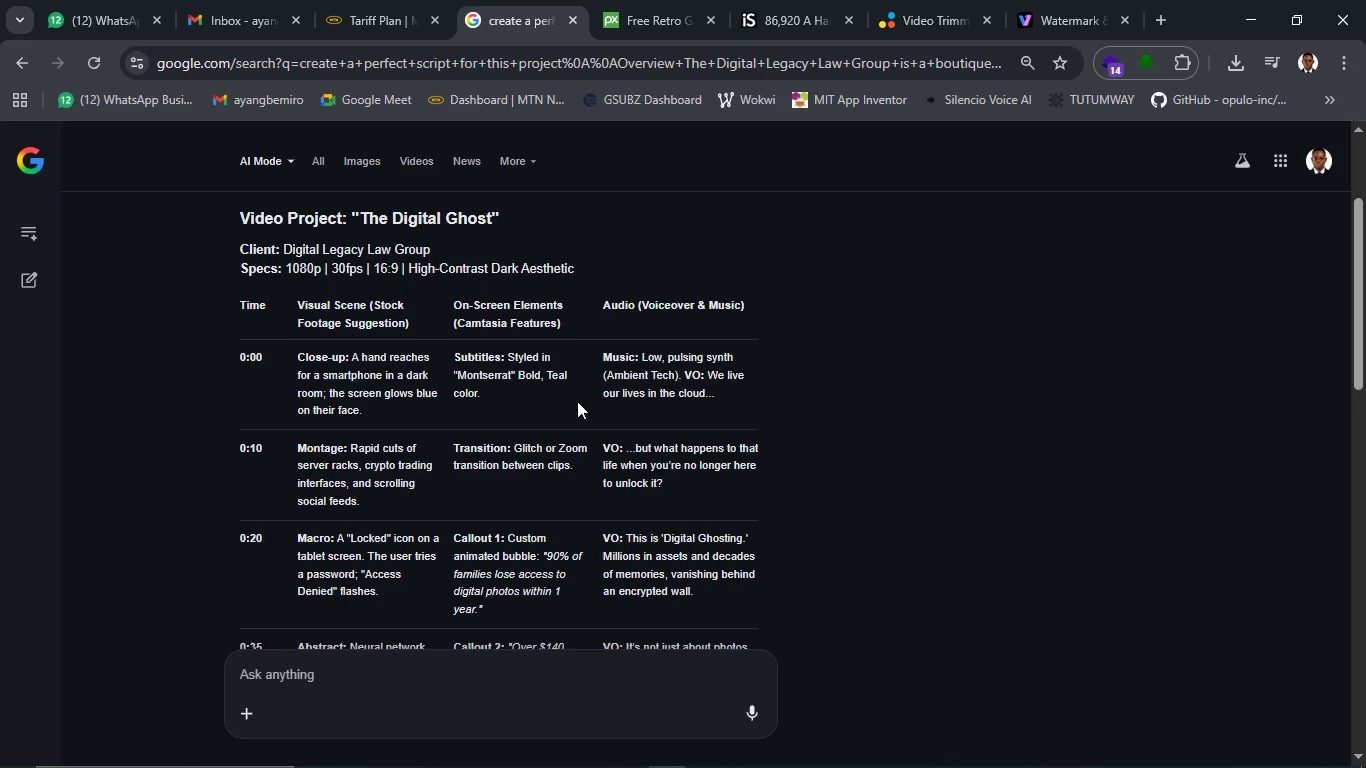 
scroll: coordinate [643, 409], scroll_direction: down, amount: 1.0
 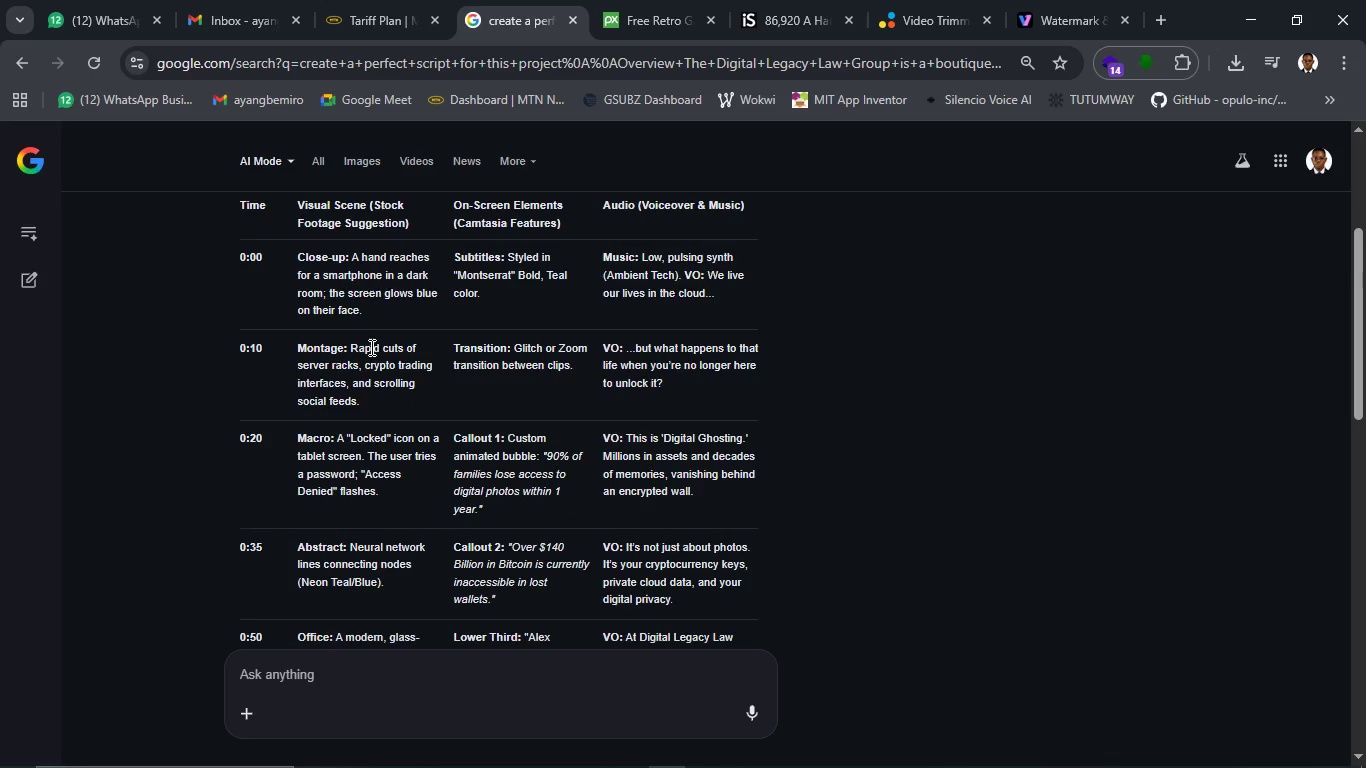 
wait(11.26)
 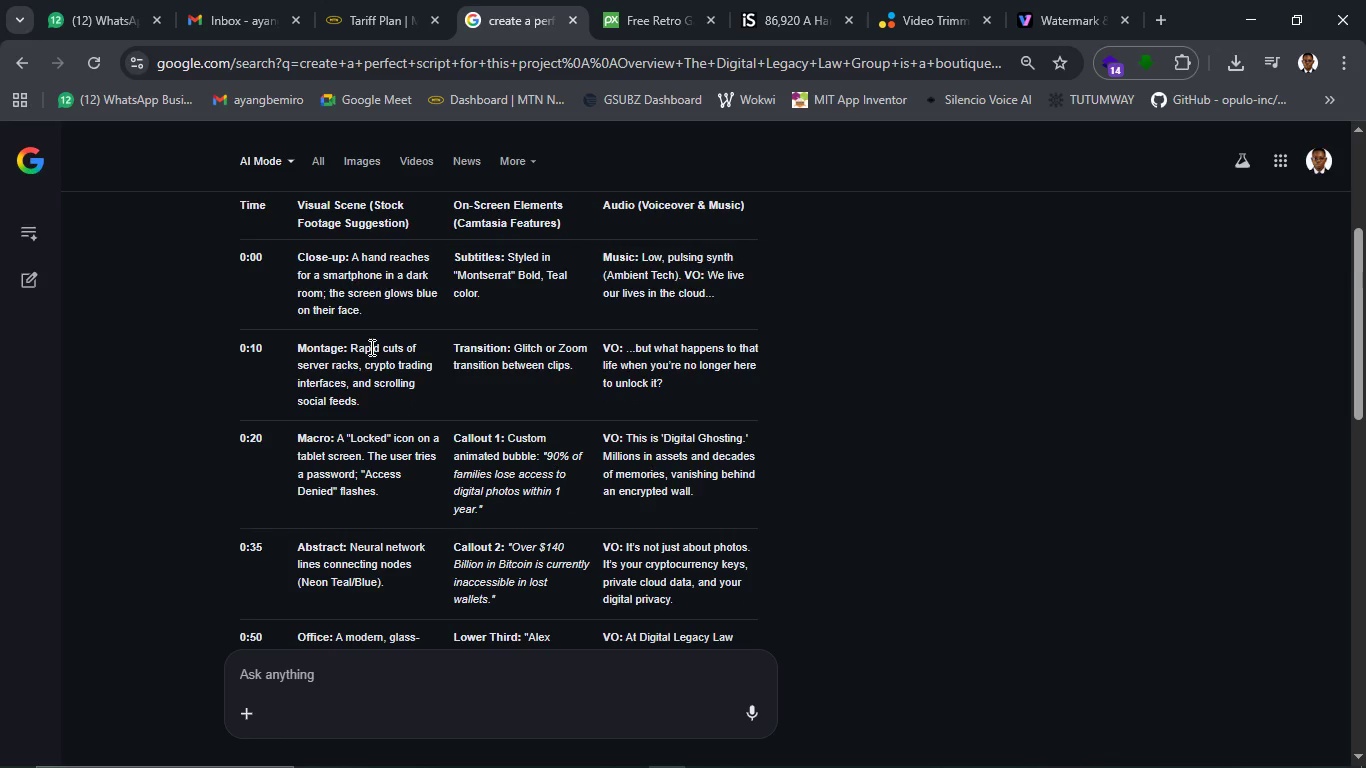 
left_click([361, 361])
 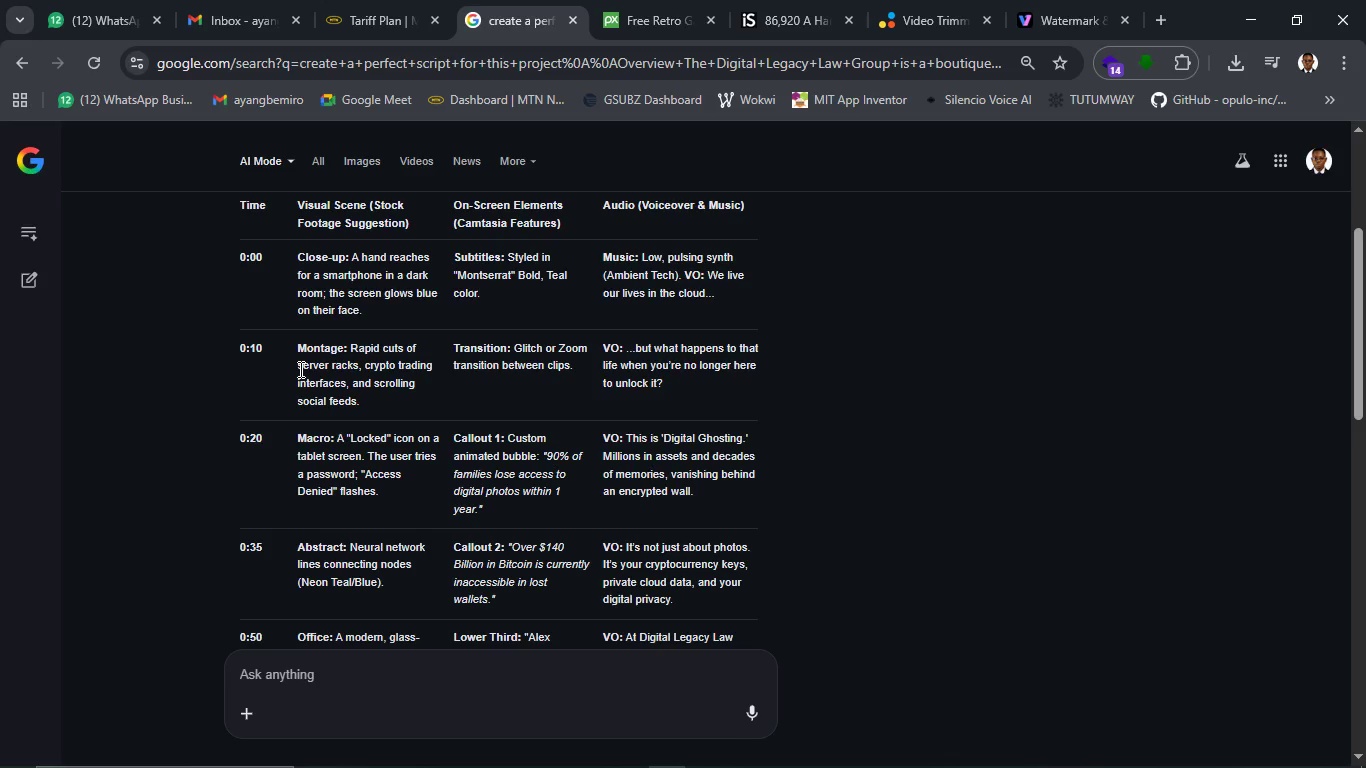 
wait(5.39)
 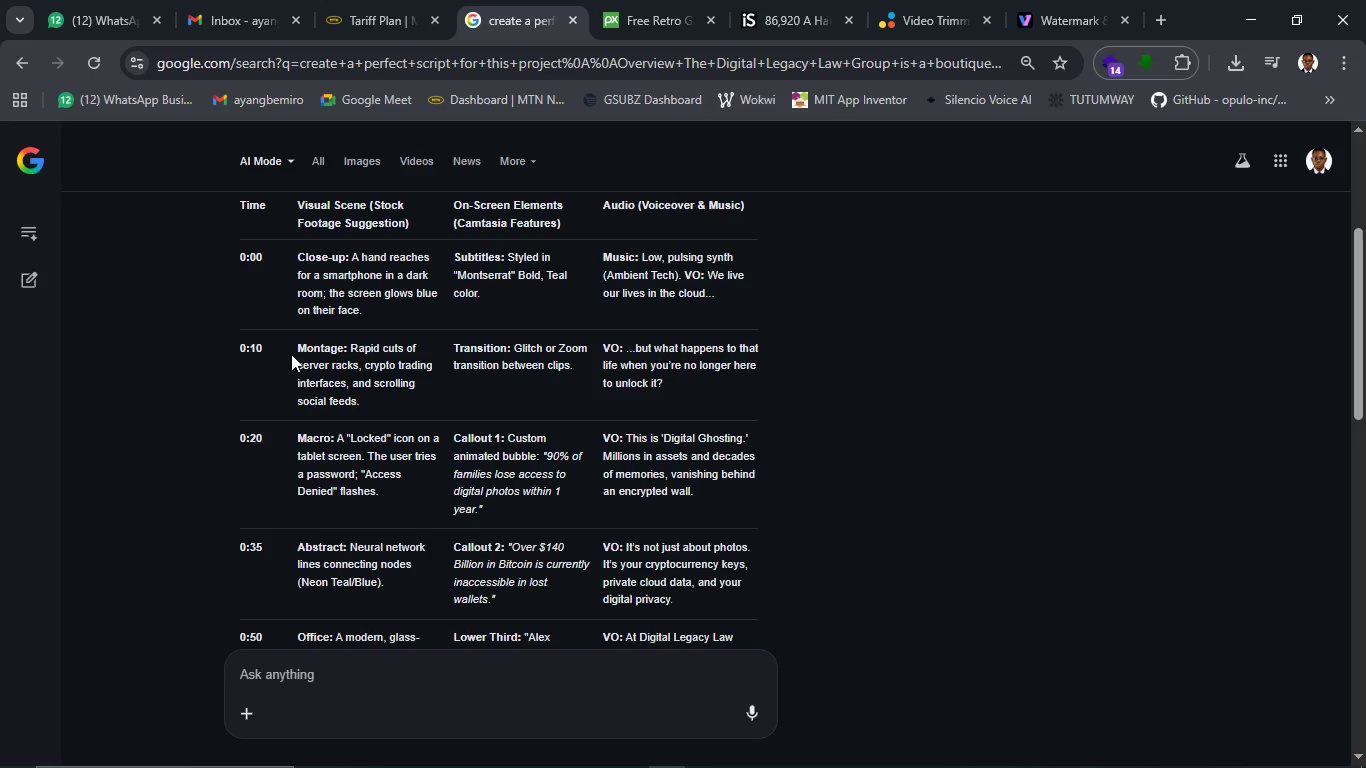 
left_click_drag(start_coordinate=[299, 362], to_coordinate=[359, 369])
 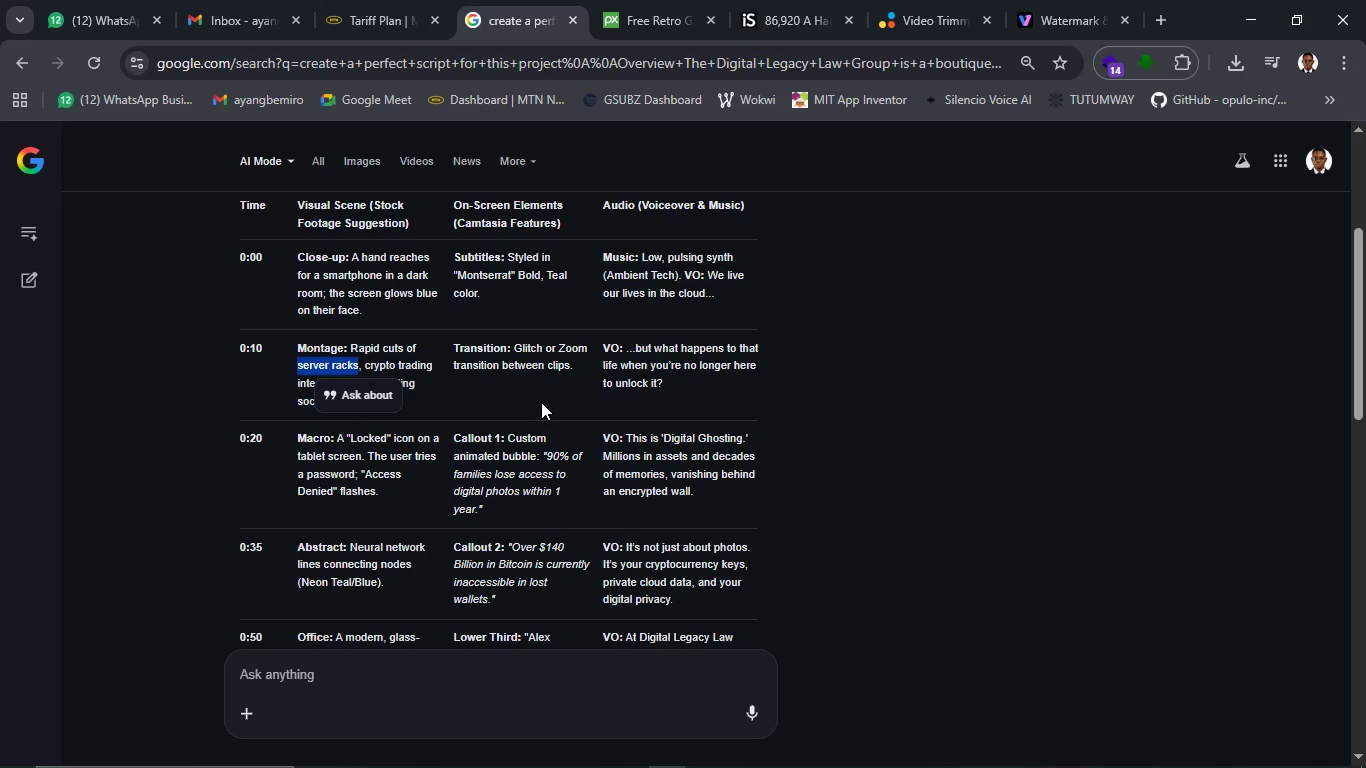 
key(Control+C)
 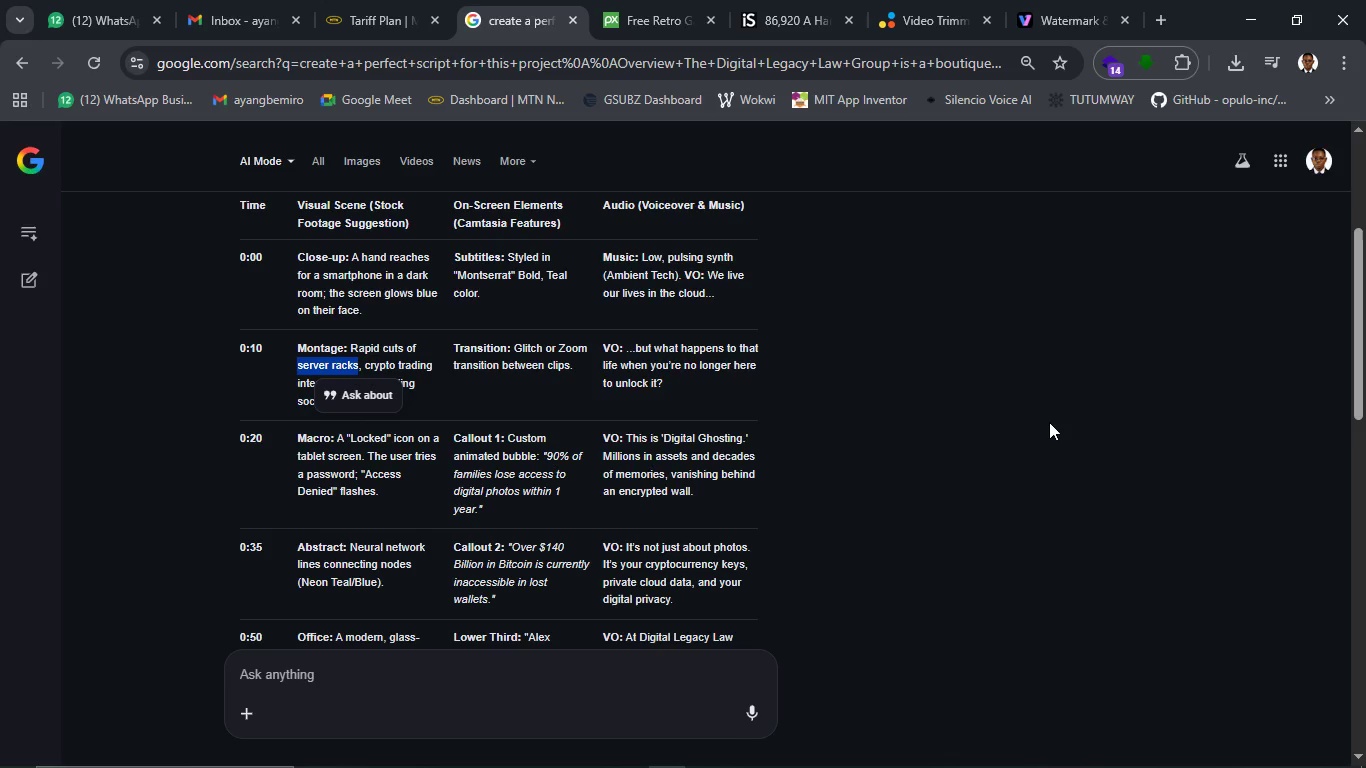 
left_click([1046, 428])
 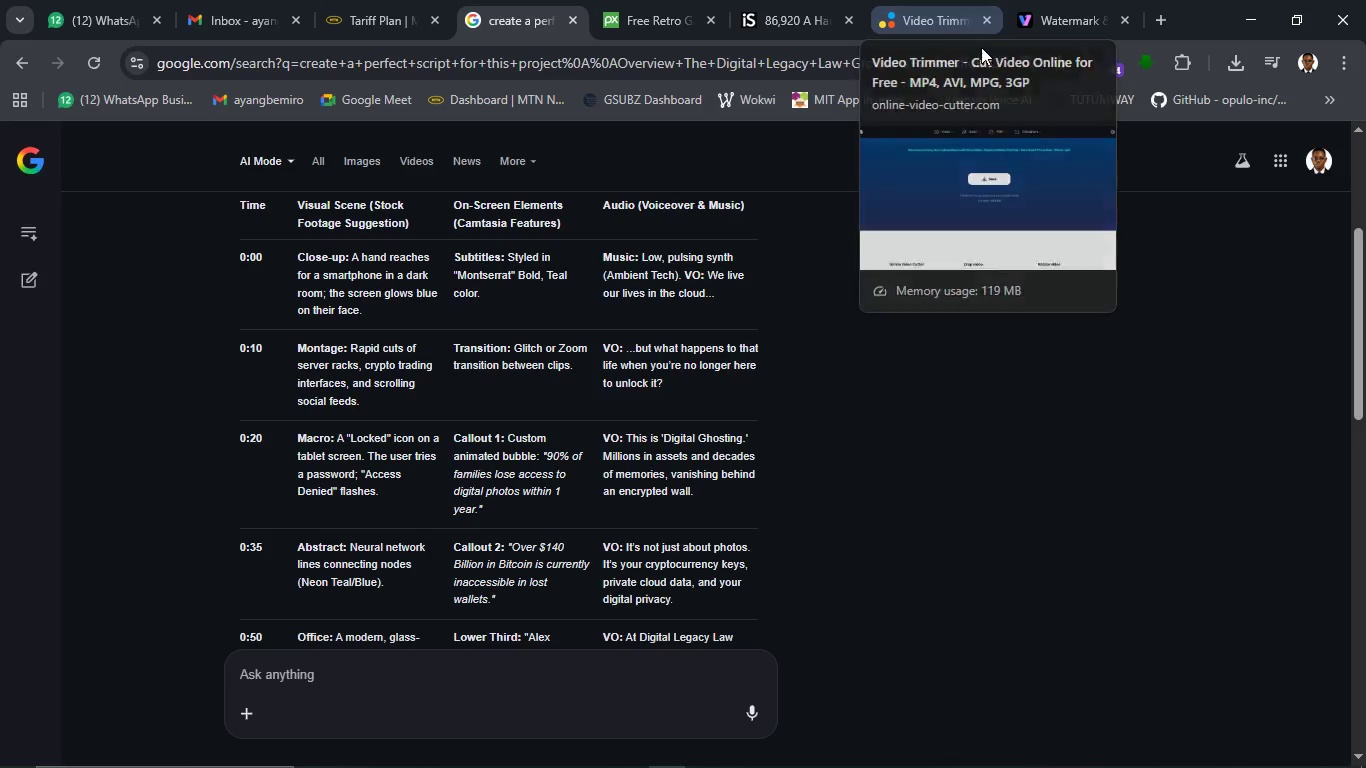 
wait(5.73)
 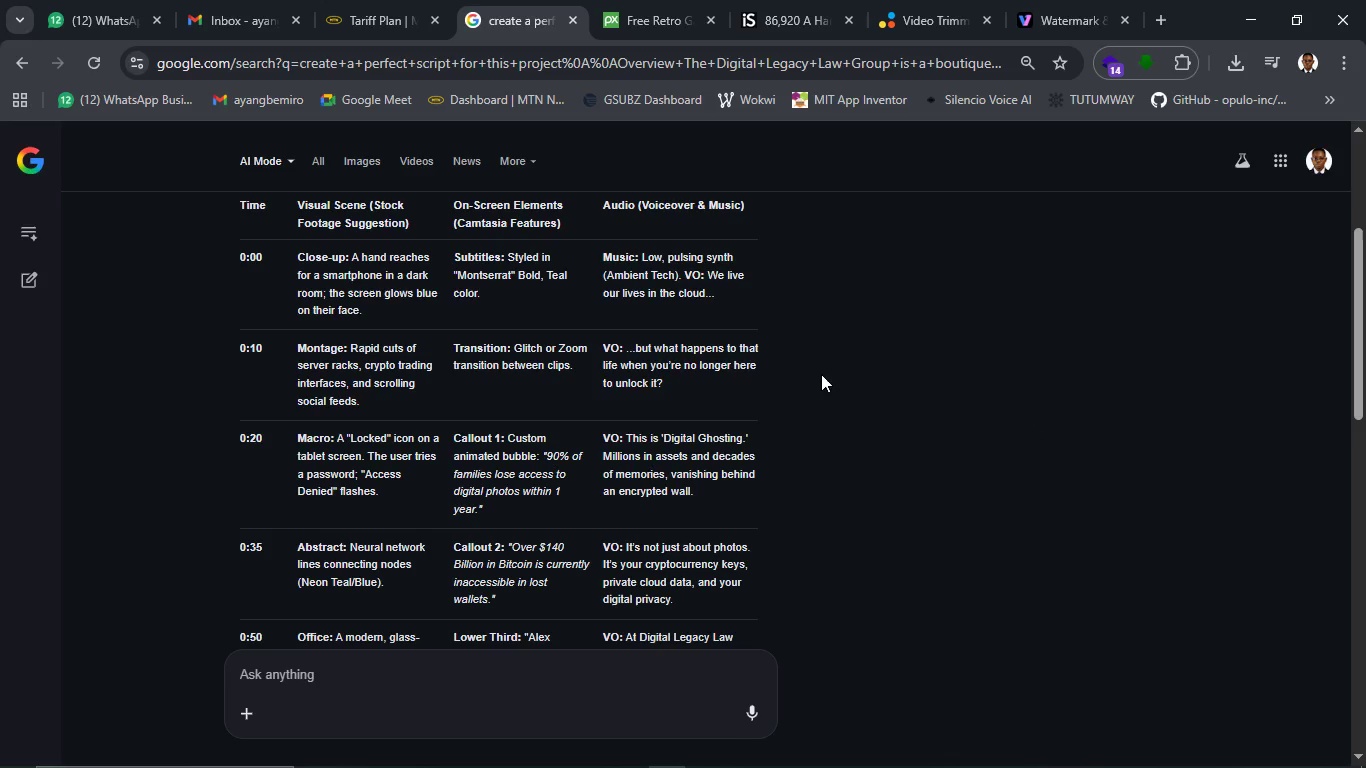 
left_click([823, 8])
 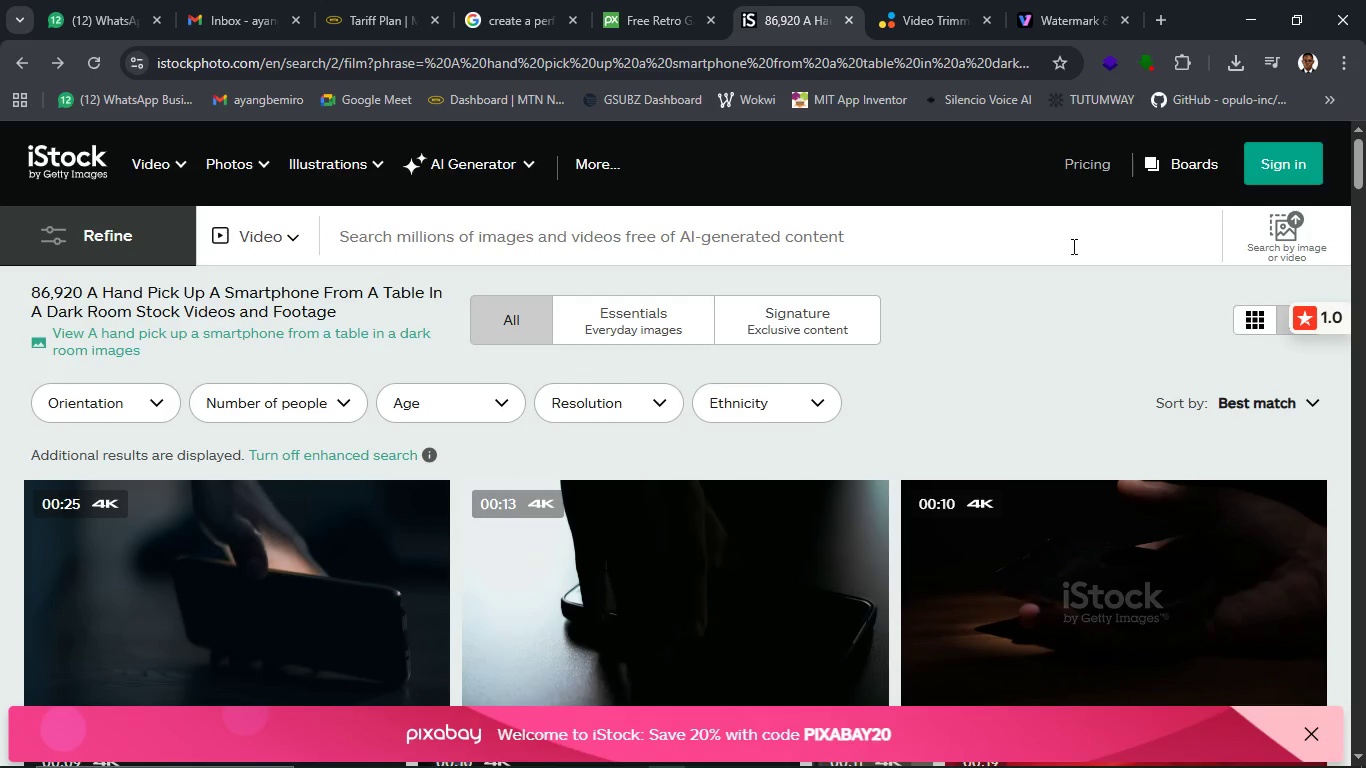 
wait(6.92)
 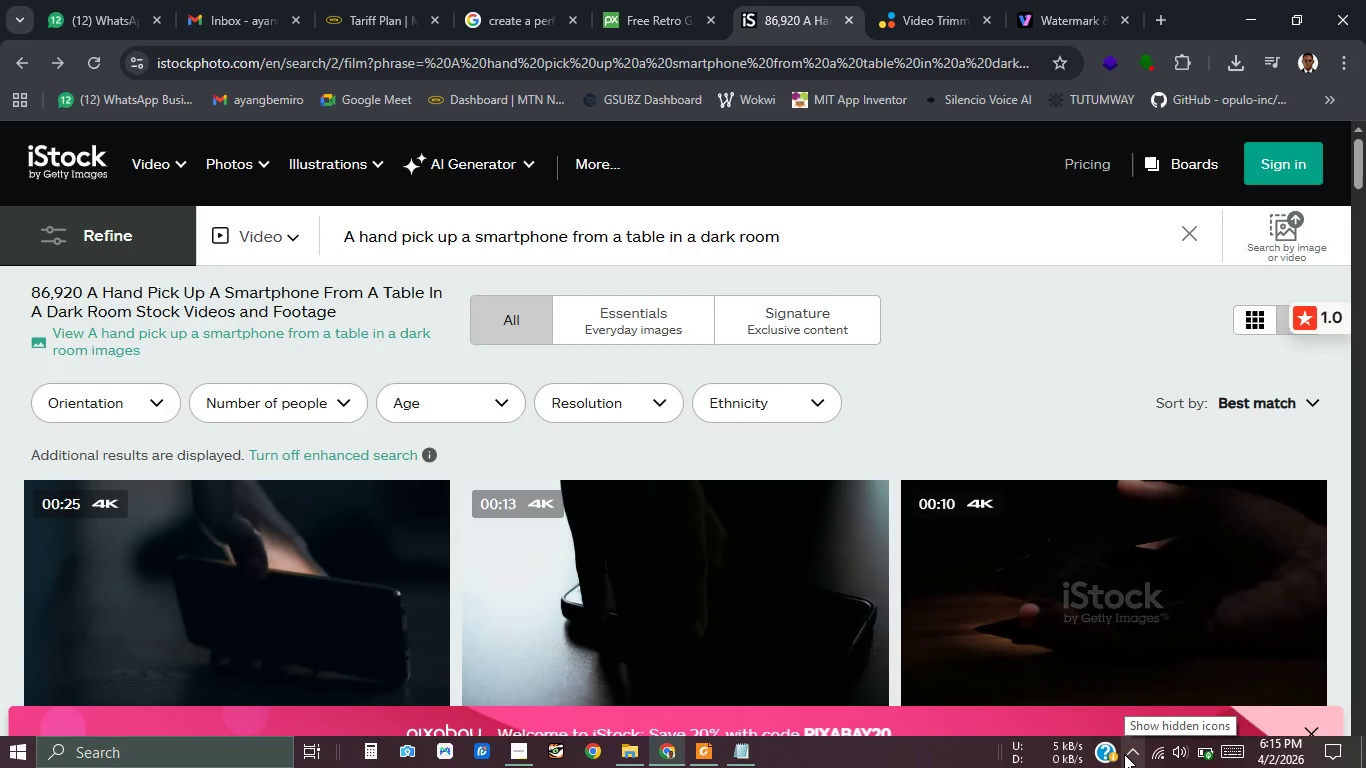 
left_click([627, 235])
 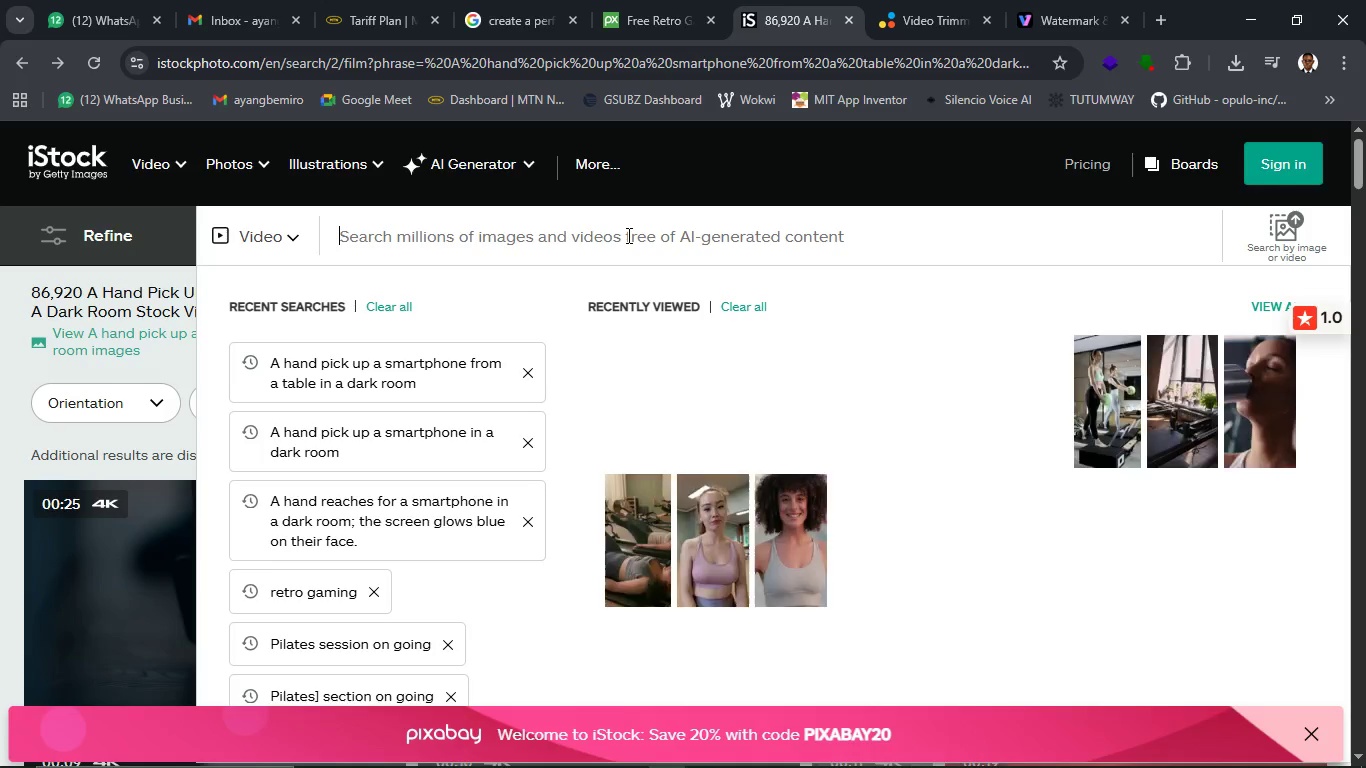 
key(Control+V)
 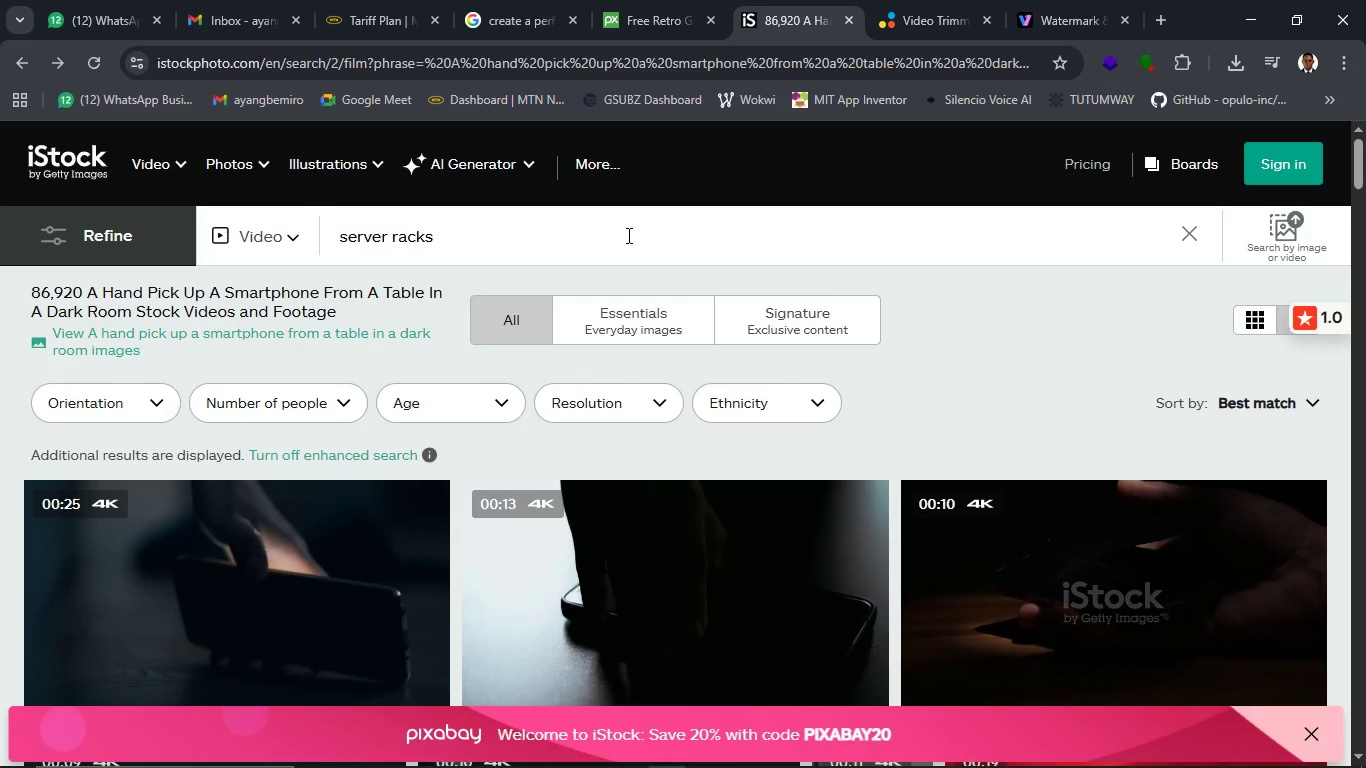 
key(Enter)
 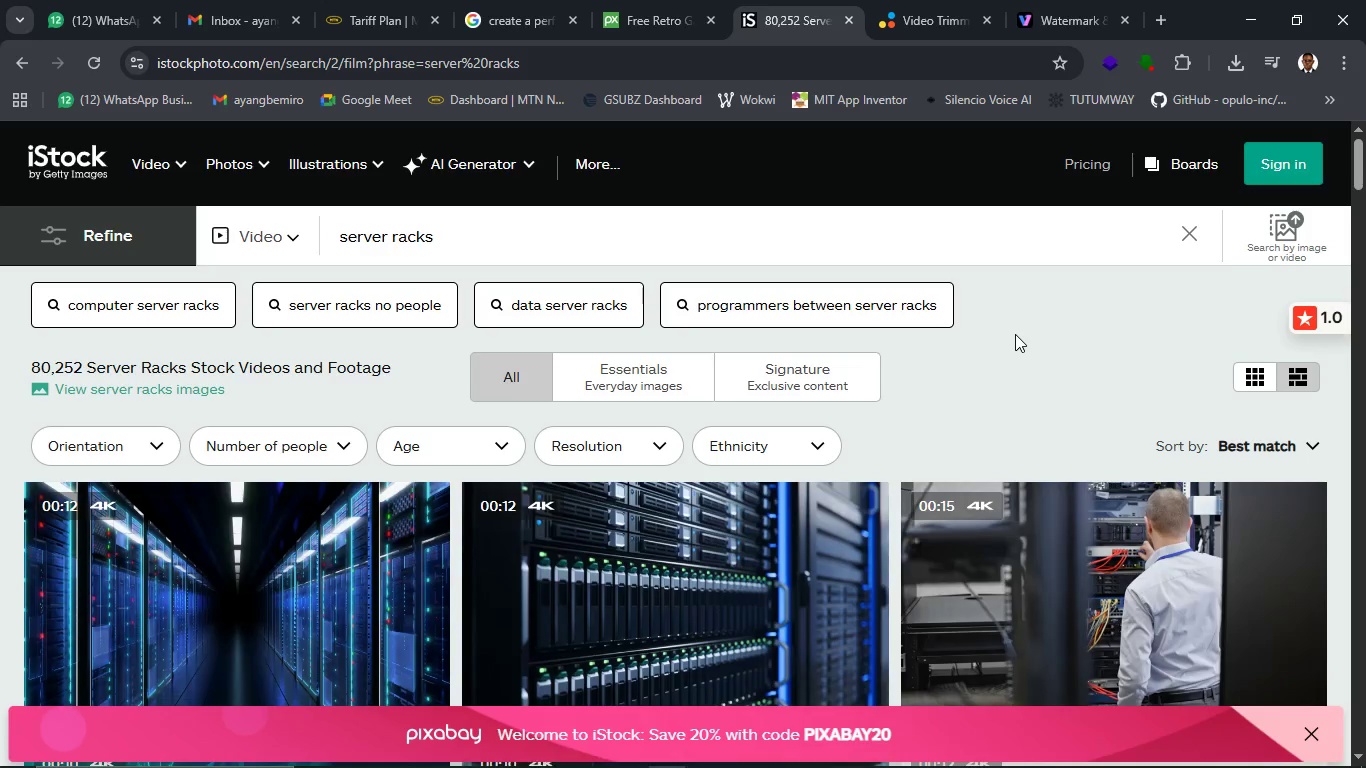 
wait(11.94)
 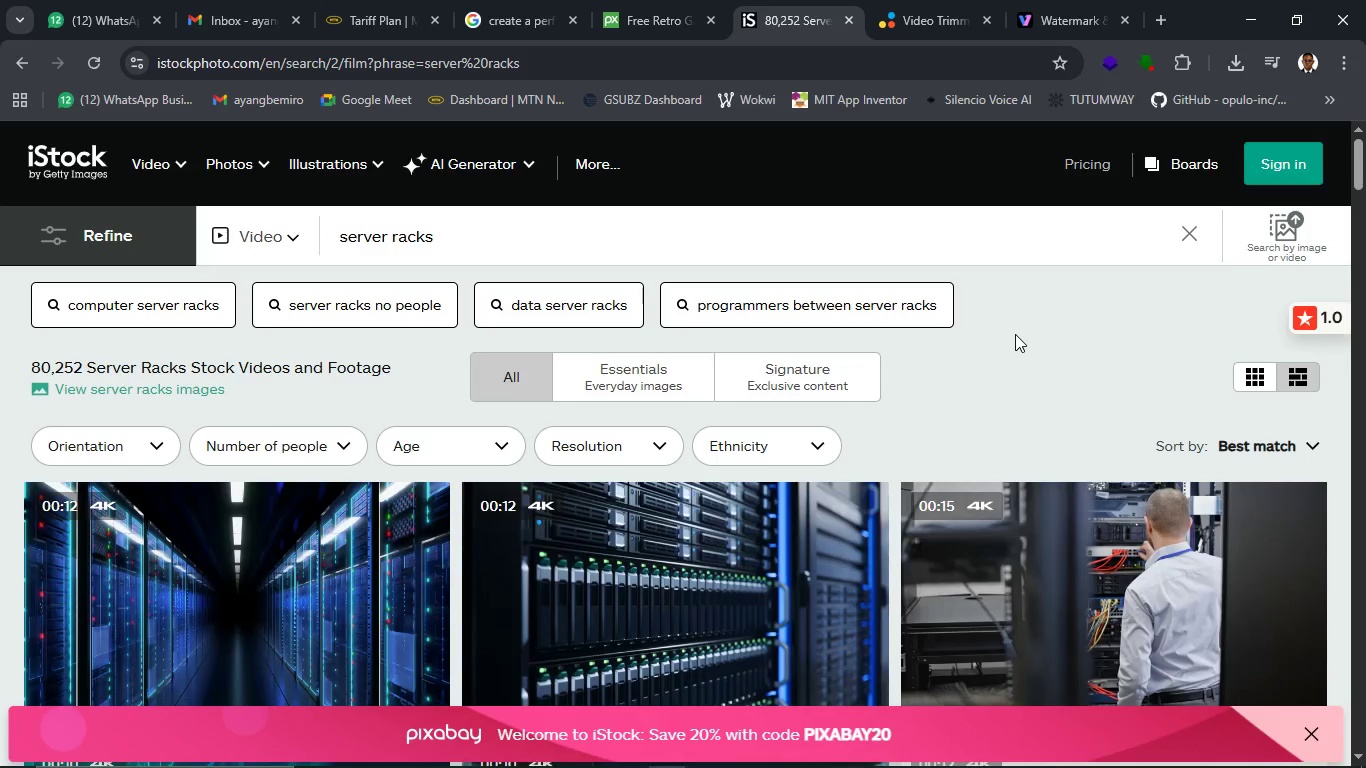 
scroll: coordinate [822, 463], scroll_direction: down, amount: 2.0
 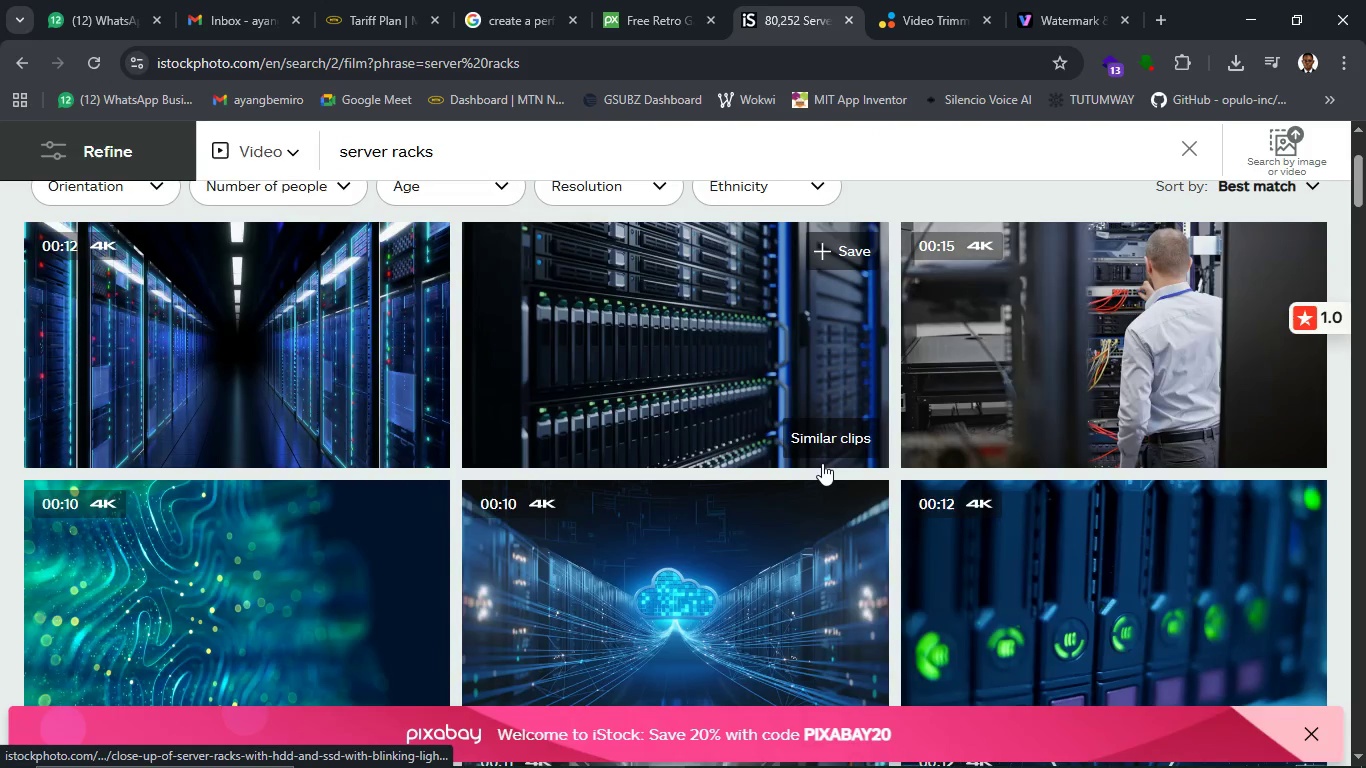 
scroll: coordinate [822, 463], scroll_direction: up, amount: 2.0
 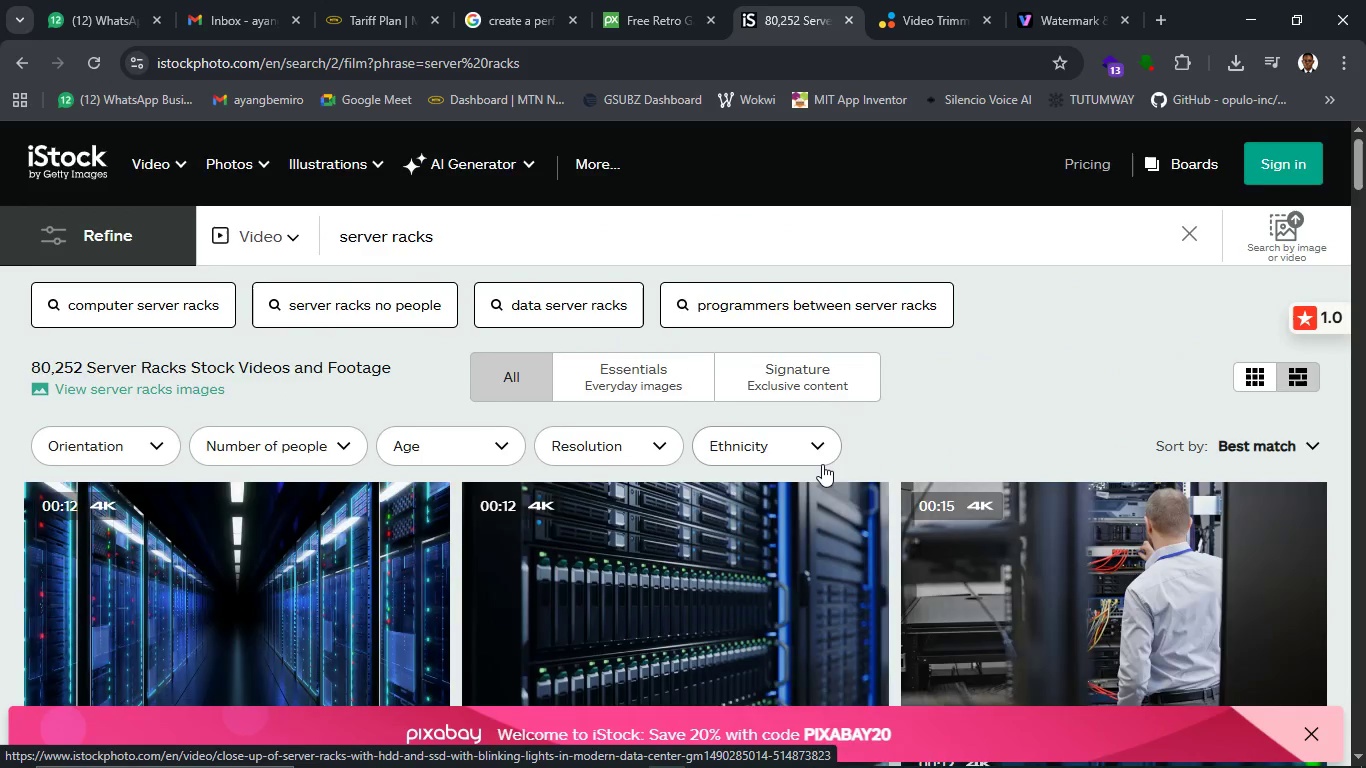 
scroll: coordinate [822, 464], scroll_direction: down, amount: 1.0
 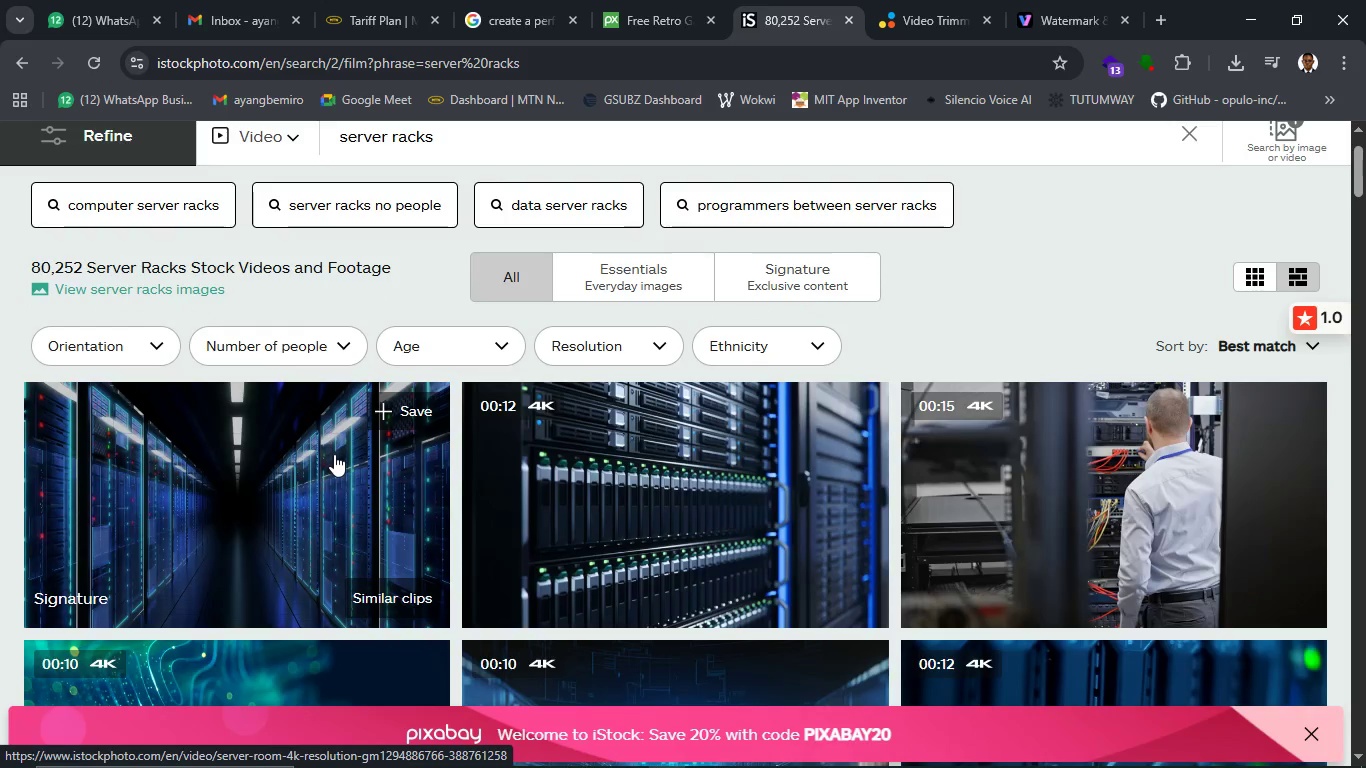 
wait(6.3)
 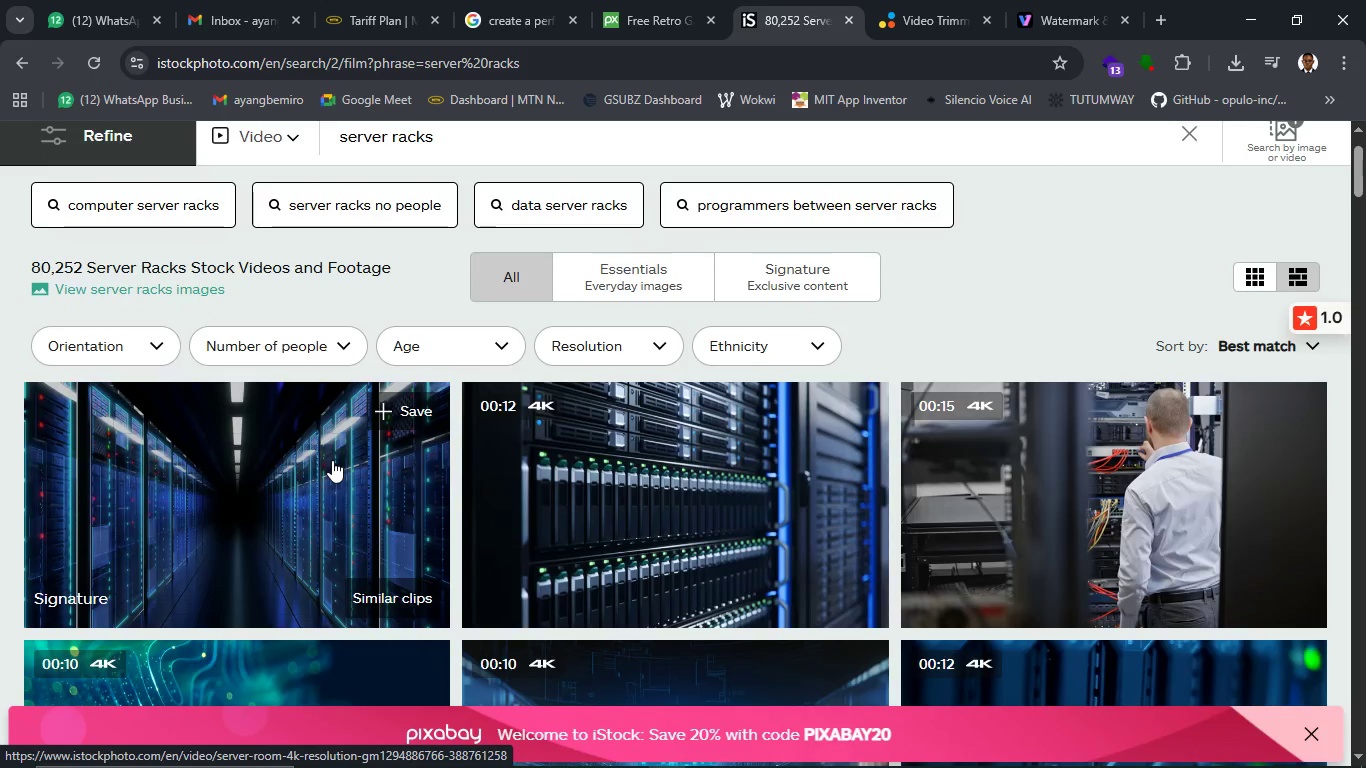 
left_click([521, 11])
 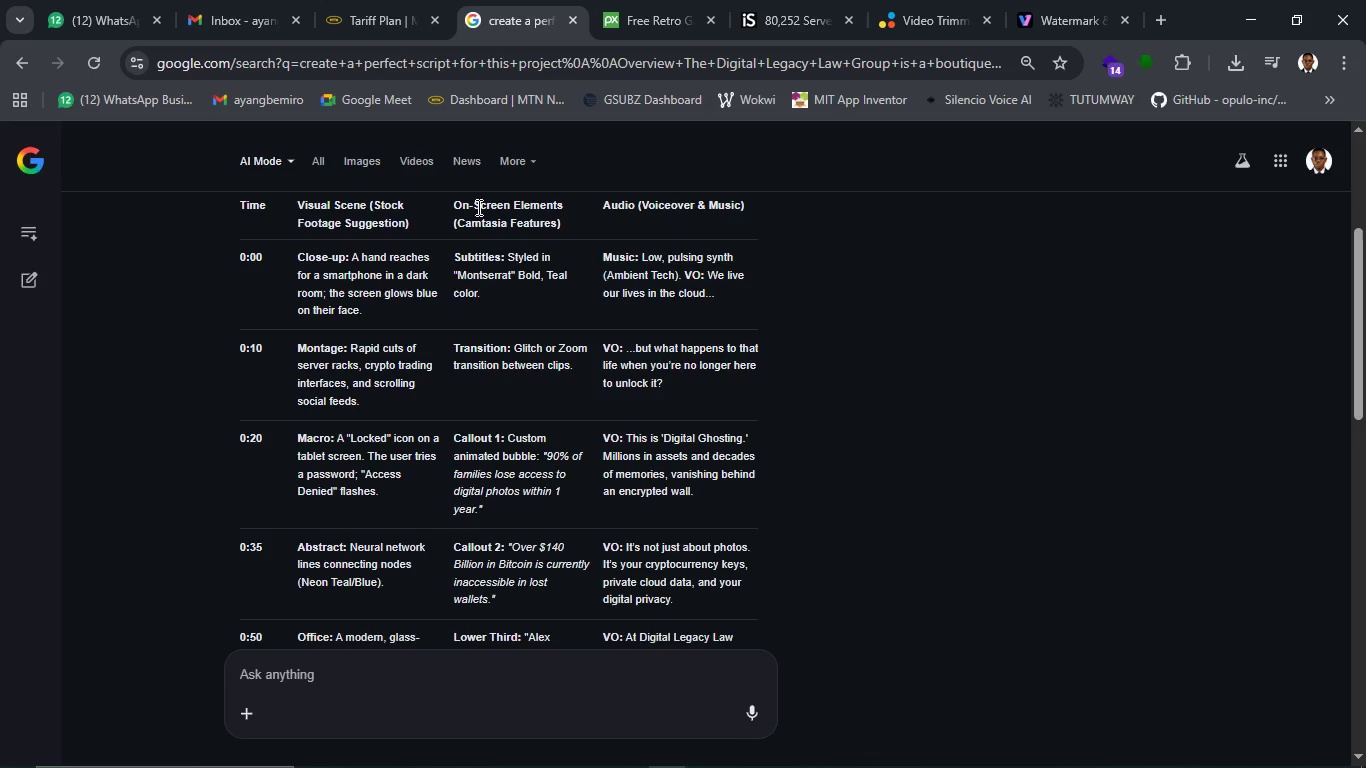 
wait(7.25)
 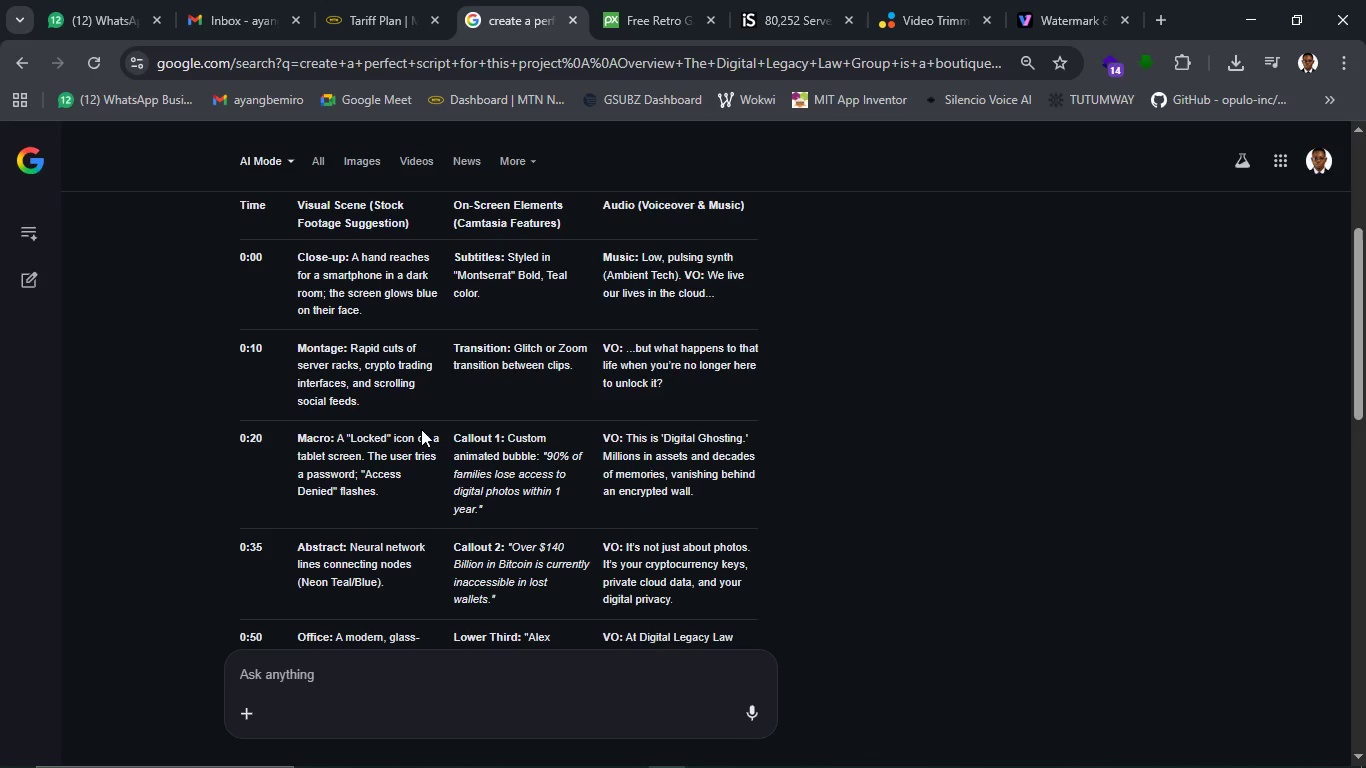 
mouse_move([793, 19])
 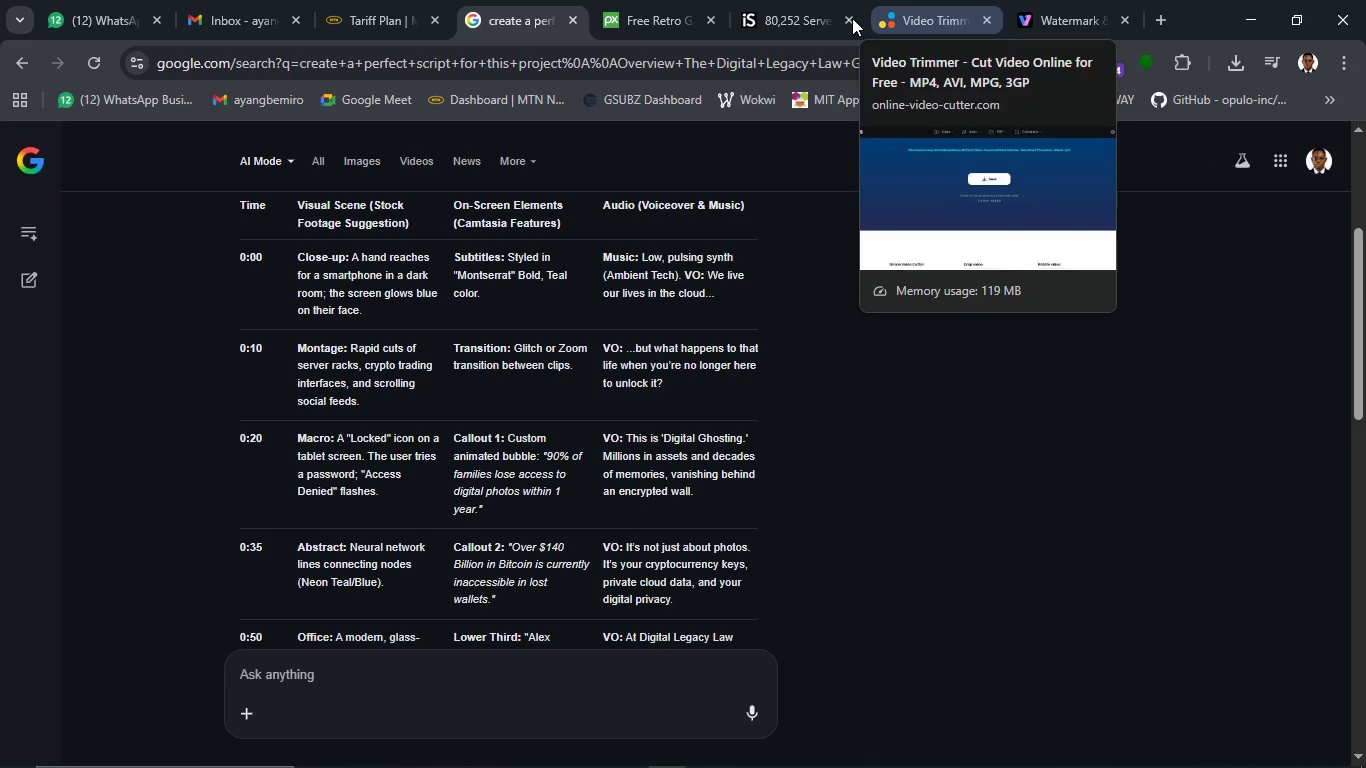 
left_click([800, 11])
 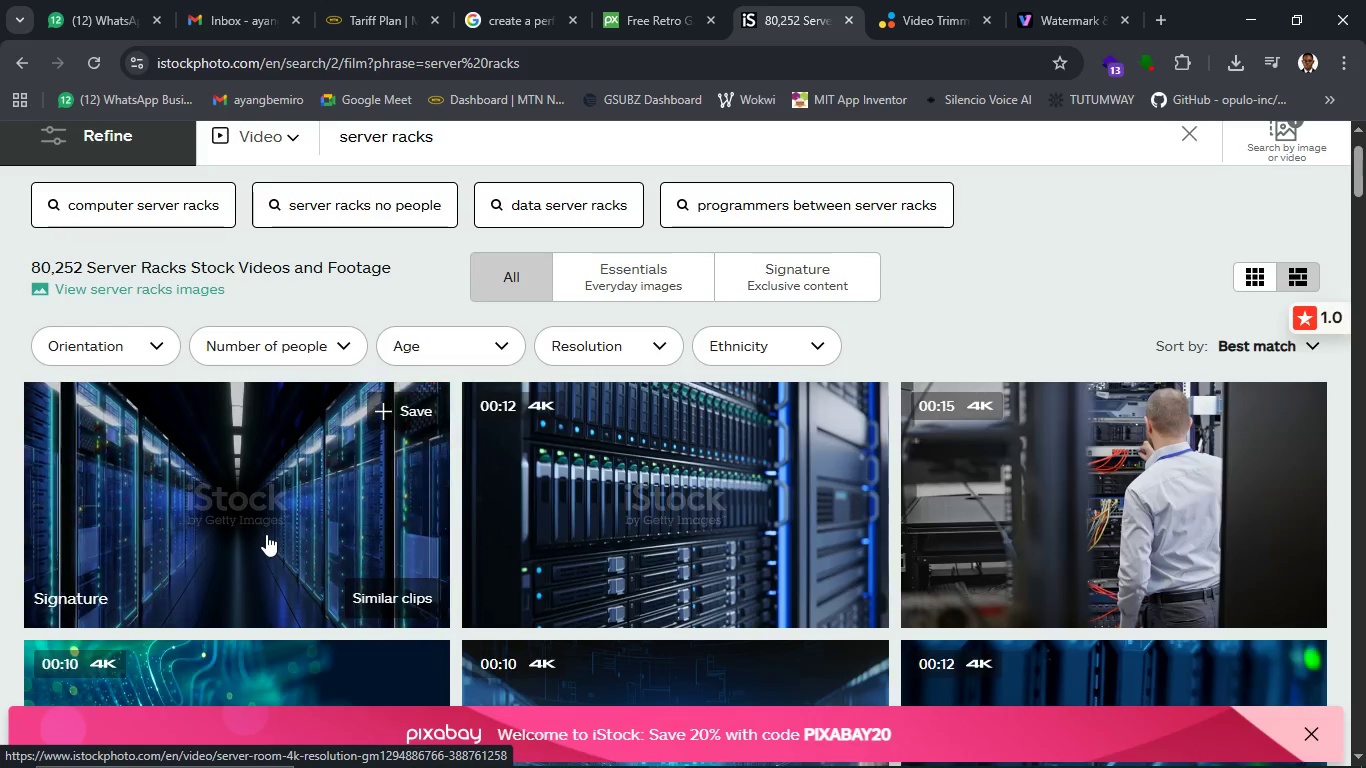 
wait(6.08)
 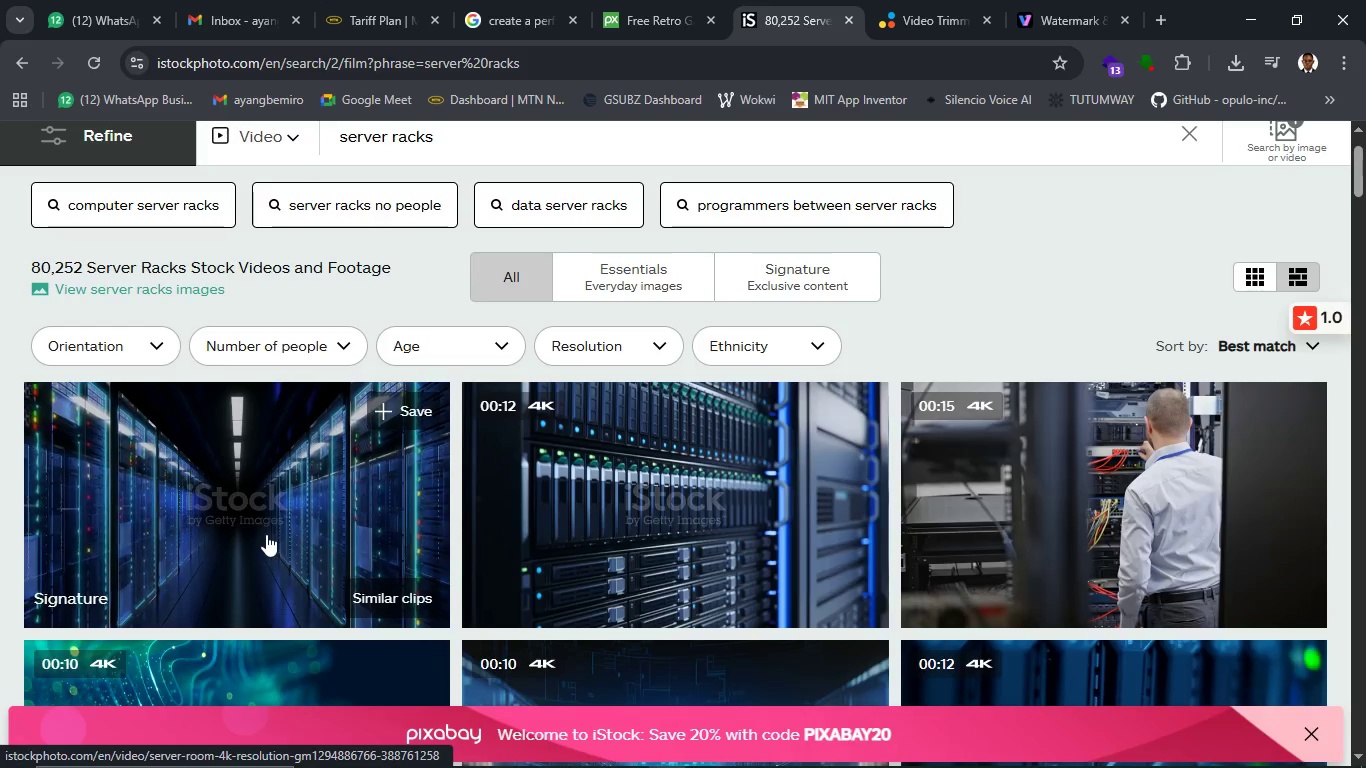 
left_click([266, 534])
 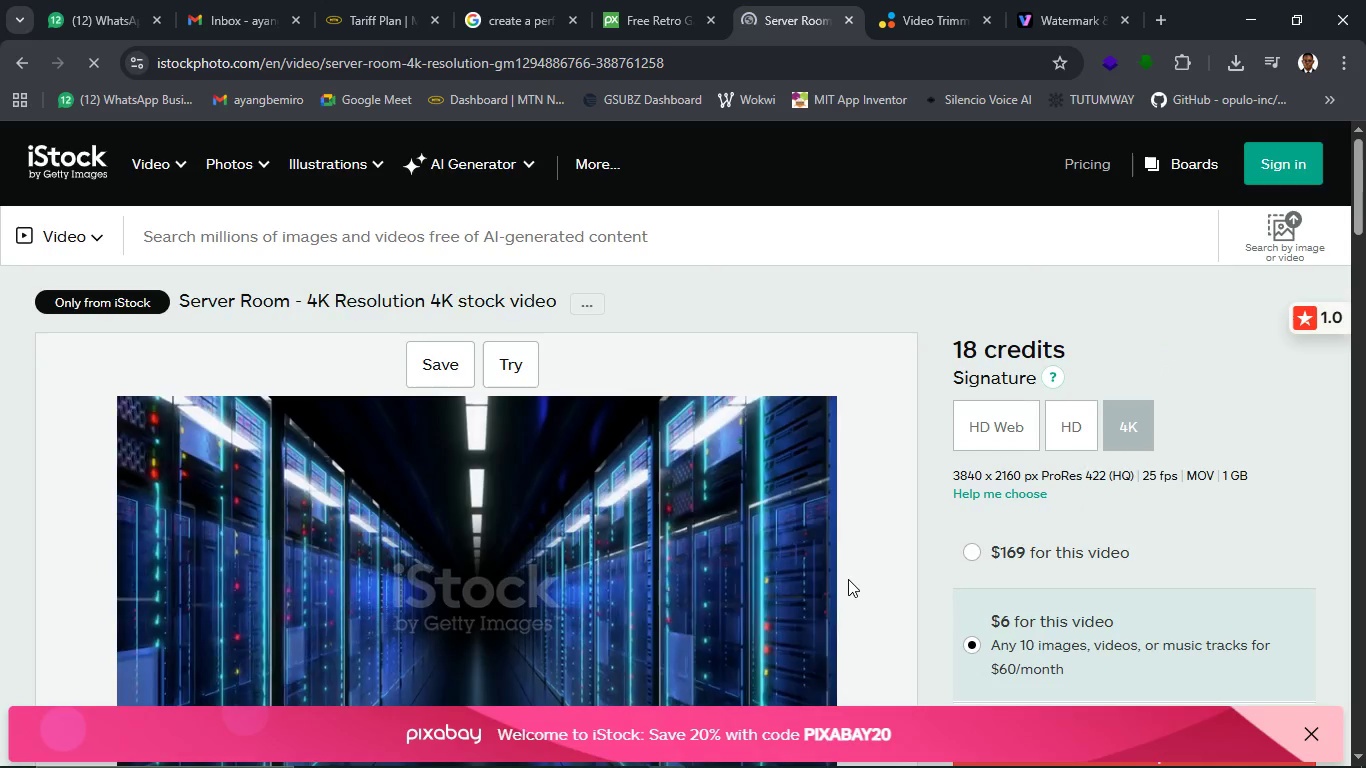 
wait(17.59)
 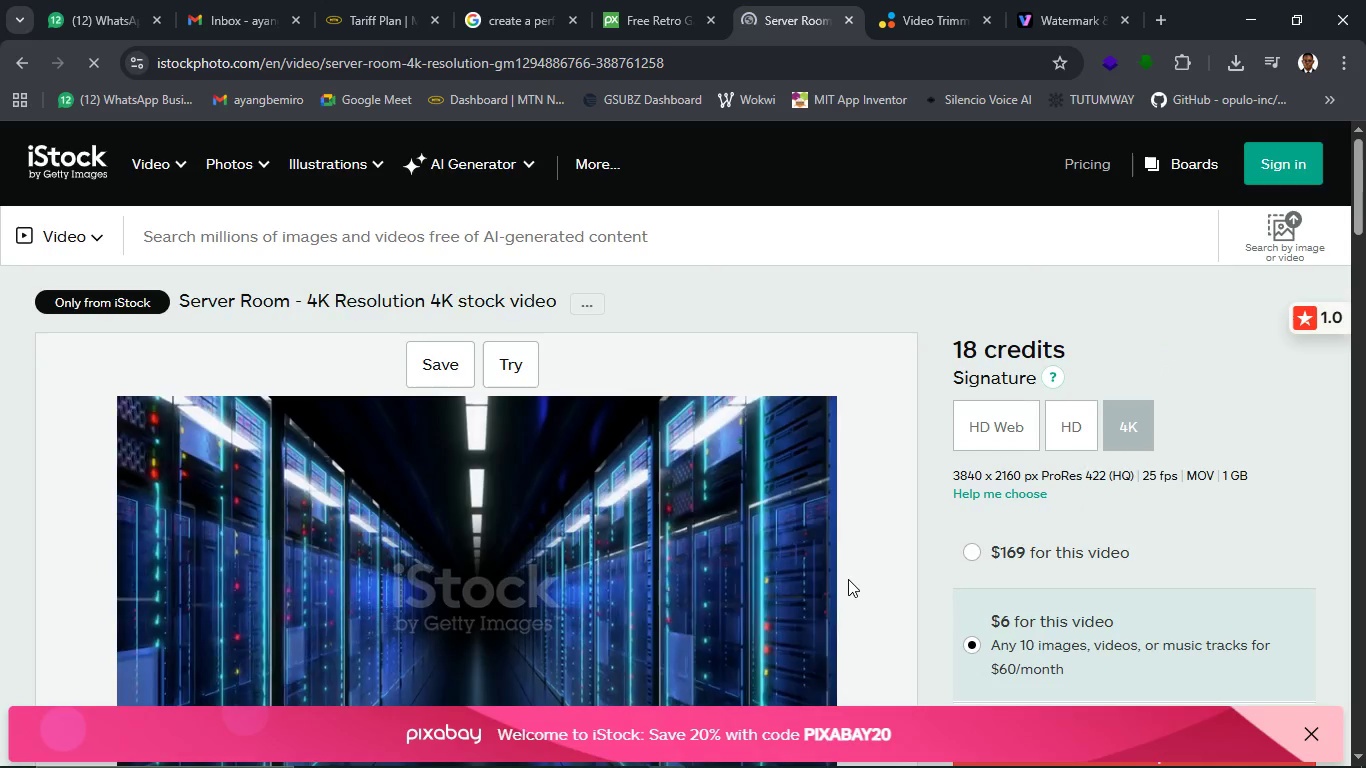 
mouse_move([1169, 729])
 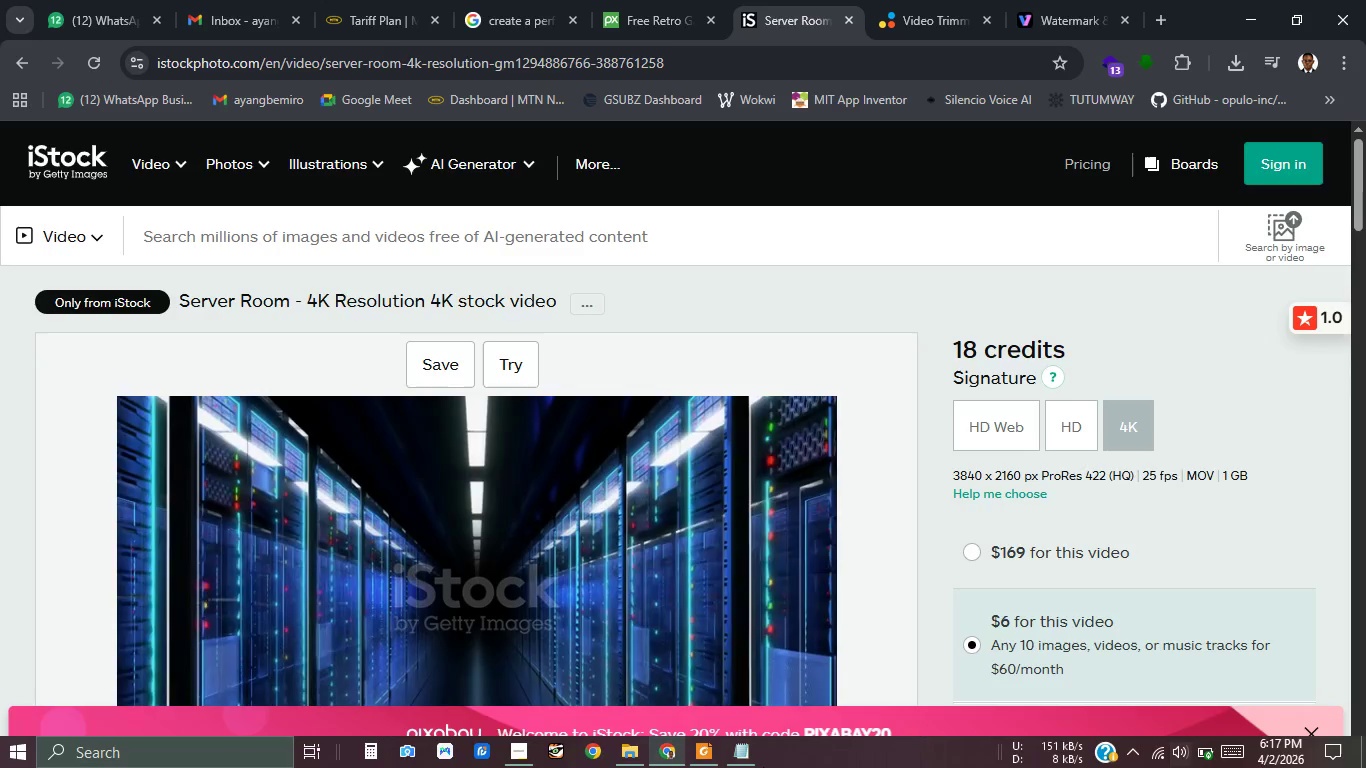 
wait(5.6)
 